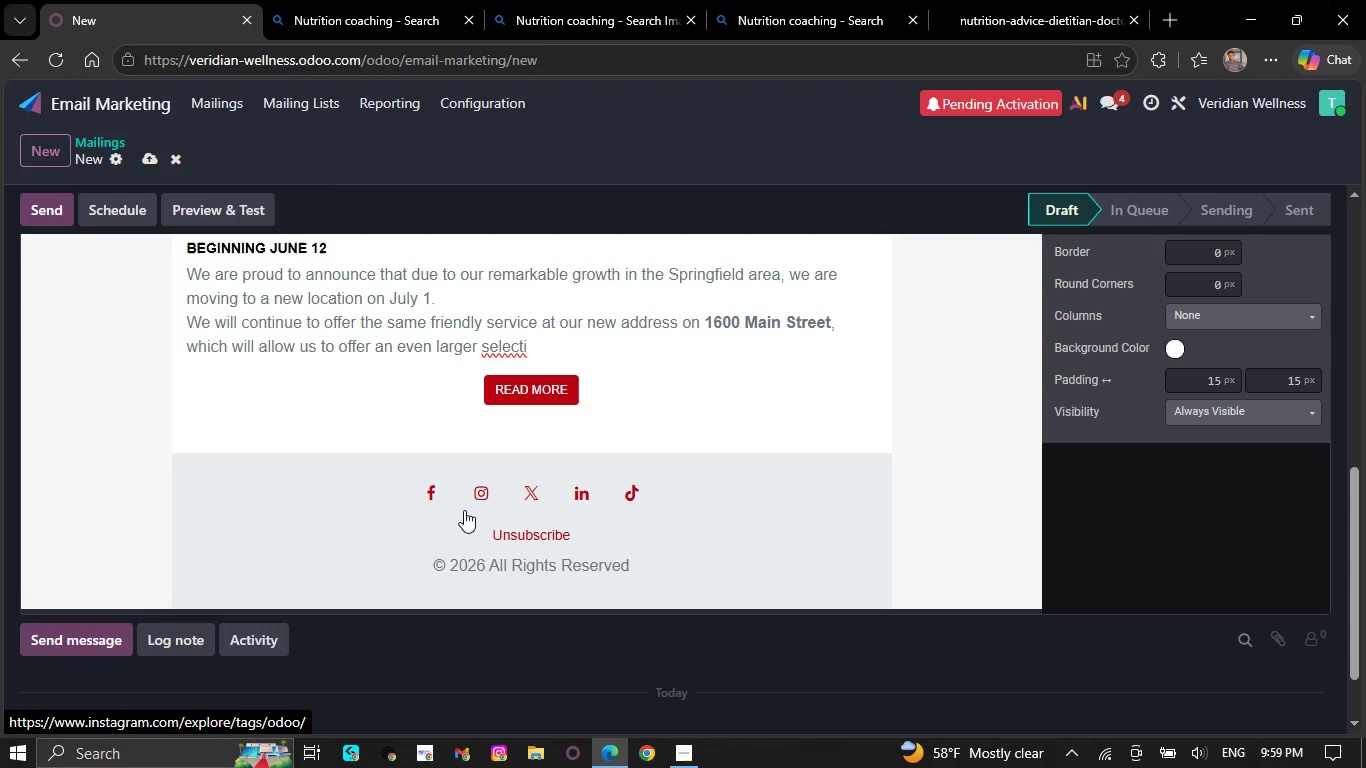 
key(Backspace)
 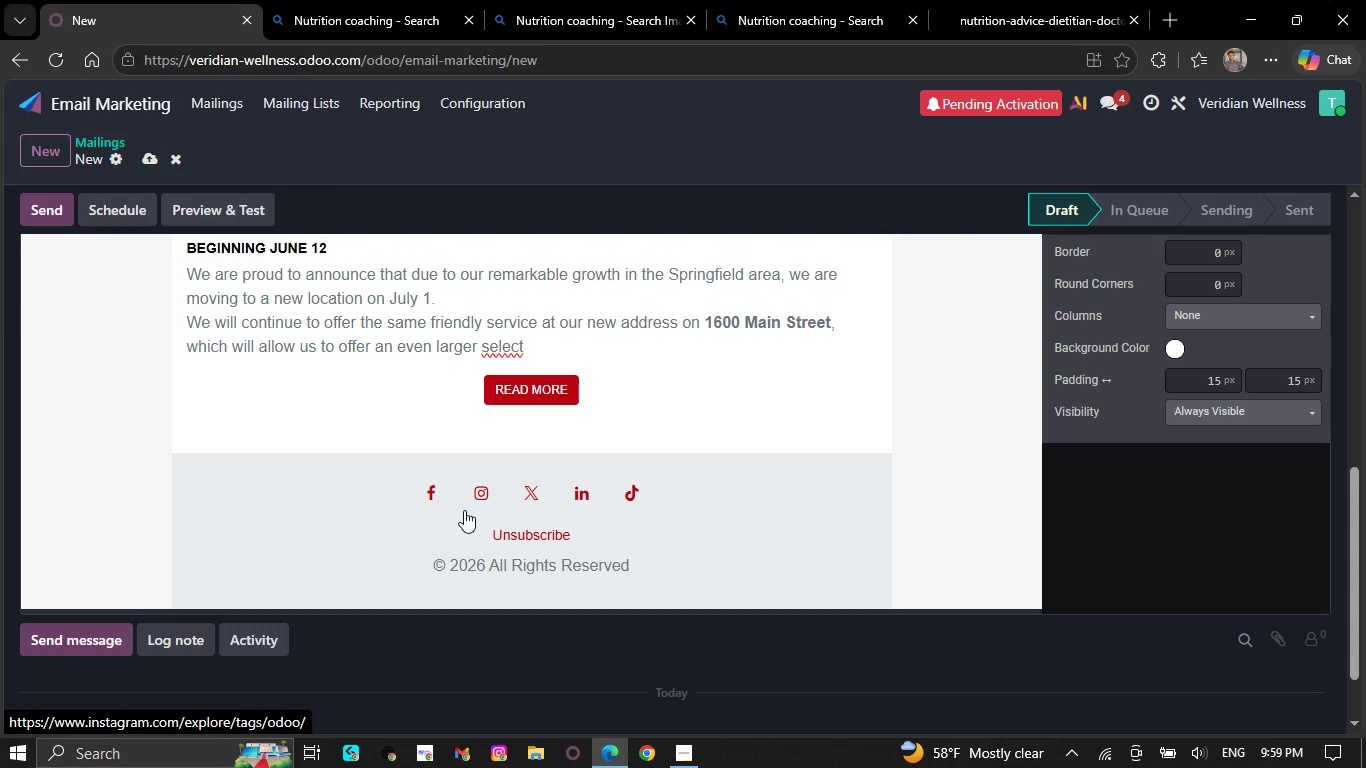 
key(Backspace)
 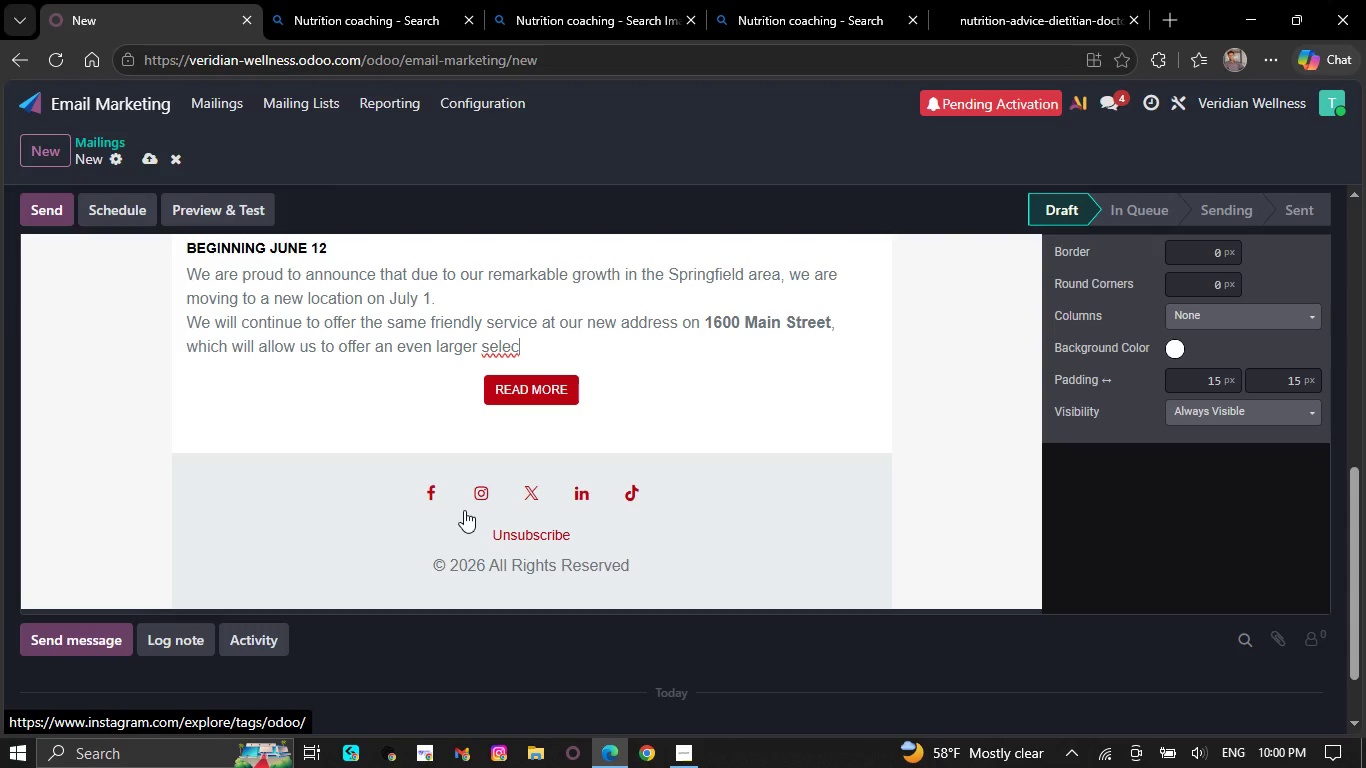 
wait(5.92)
 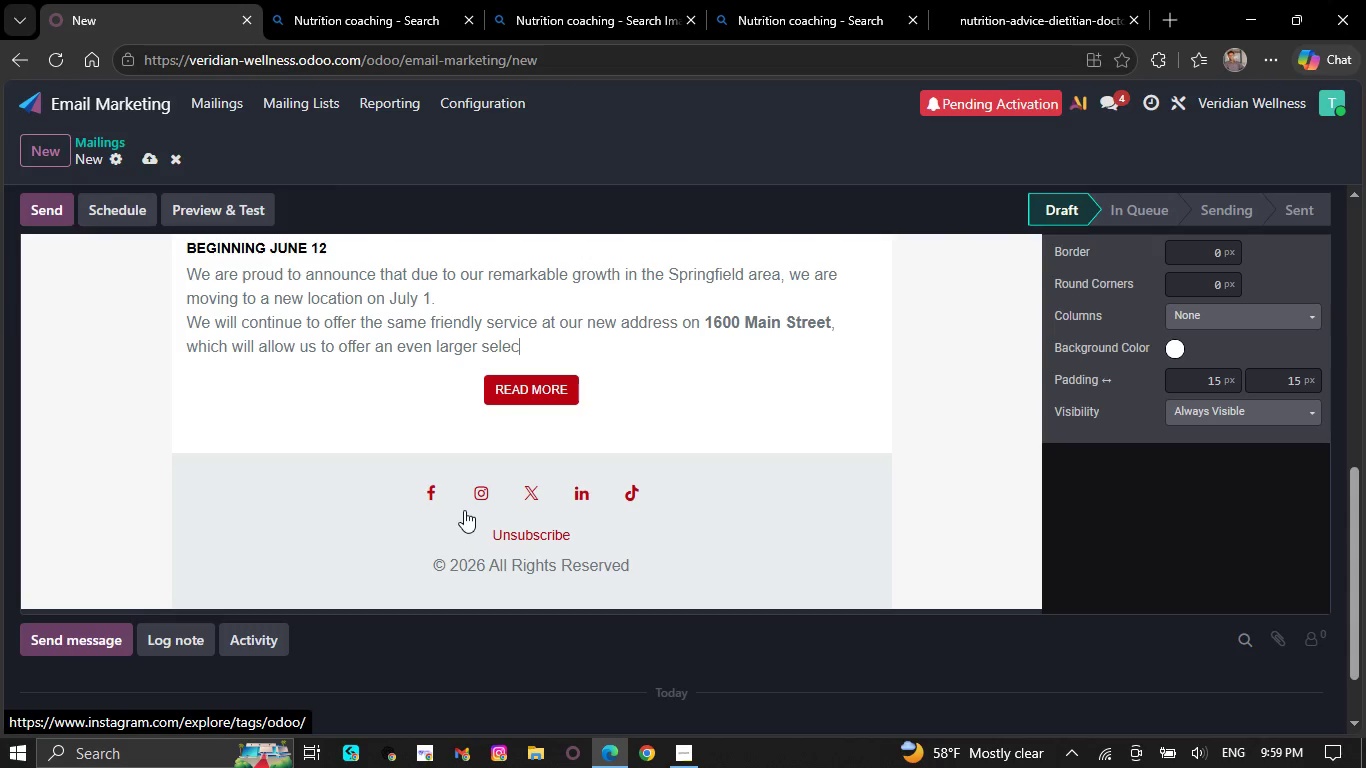 
key(Backspace)
 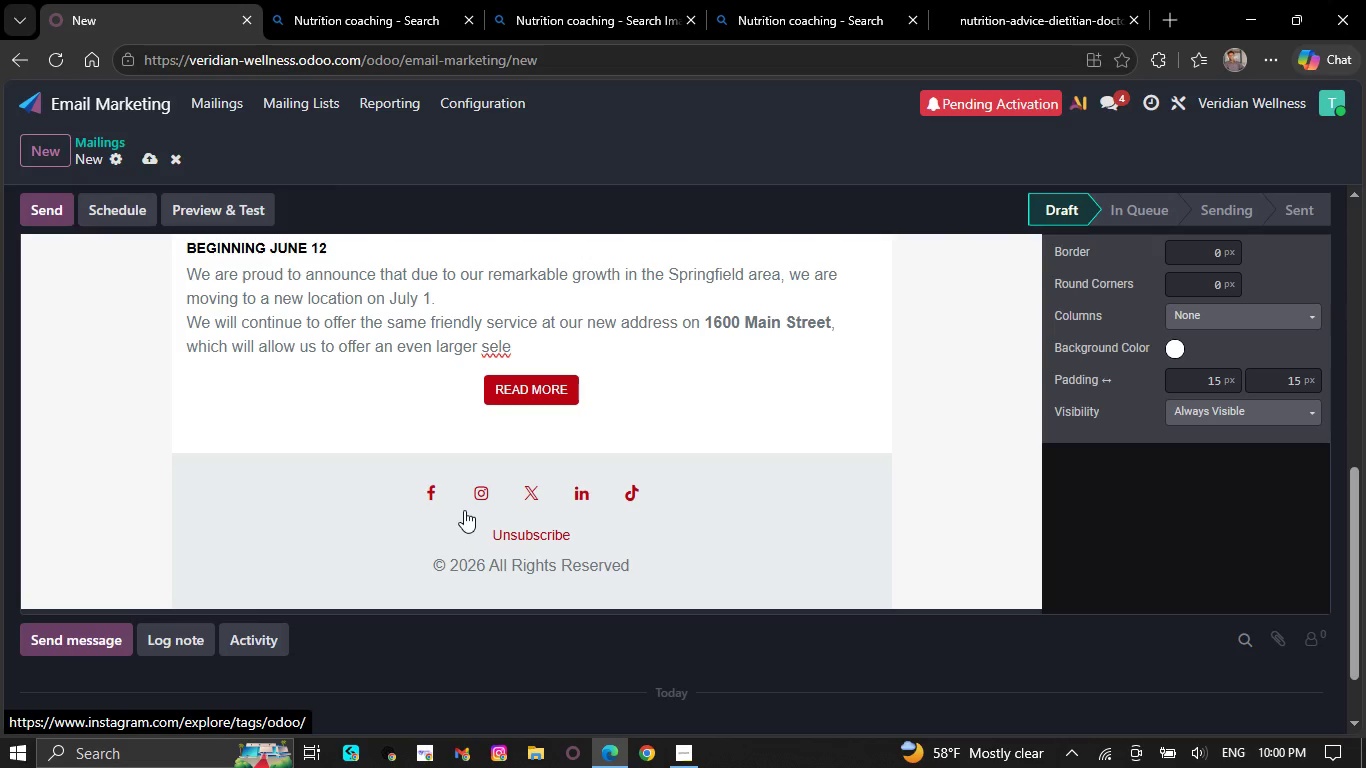 
key(Backspace)
 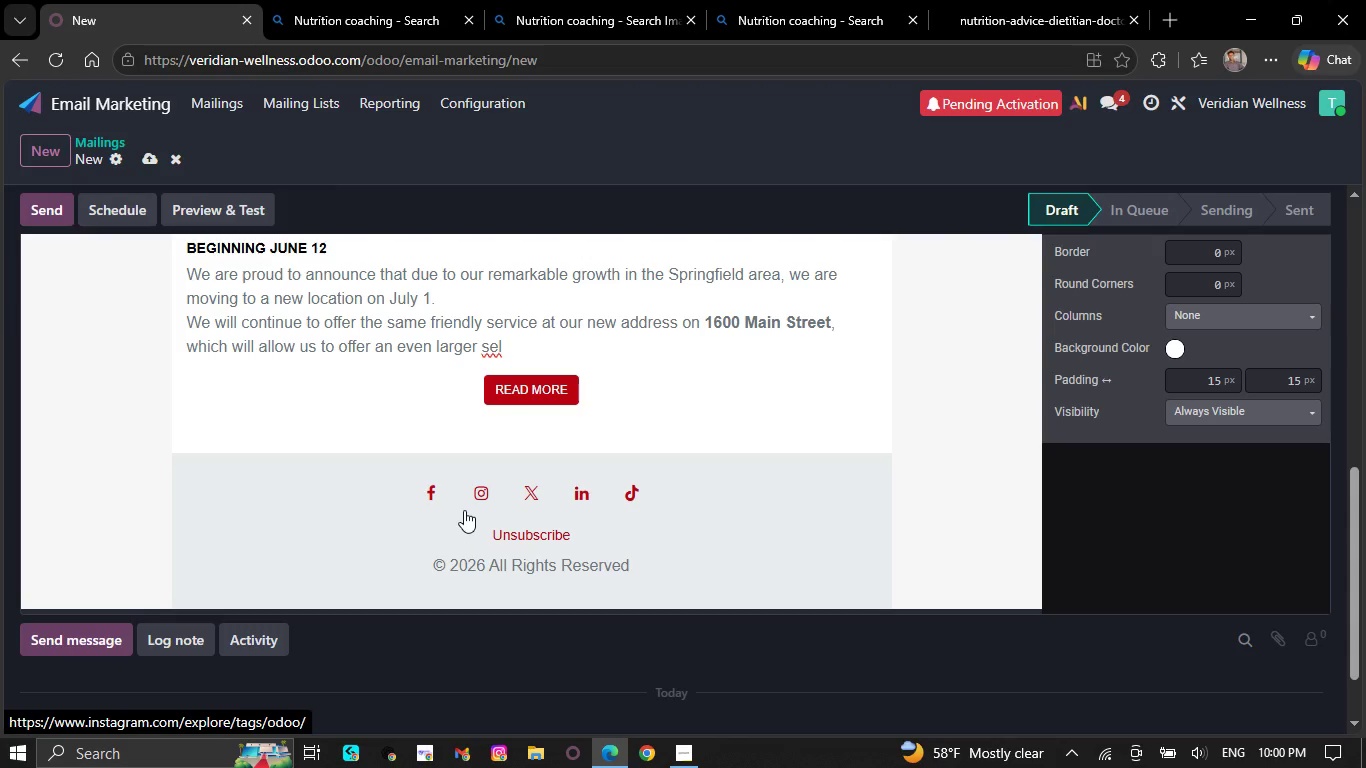 
key(Backspace)
 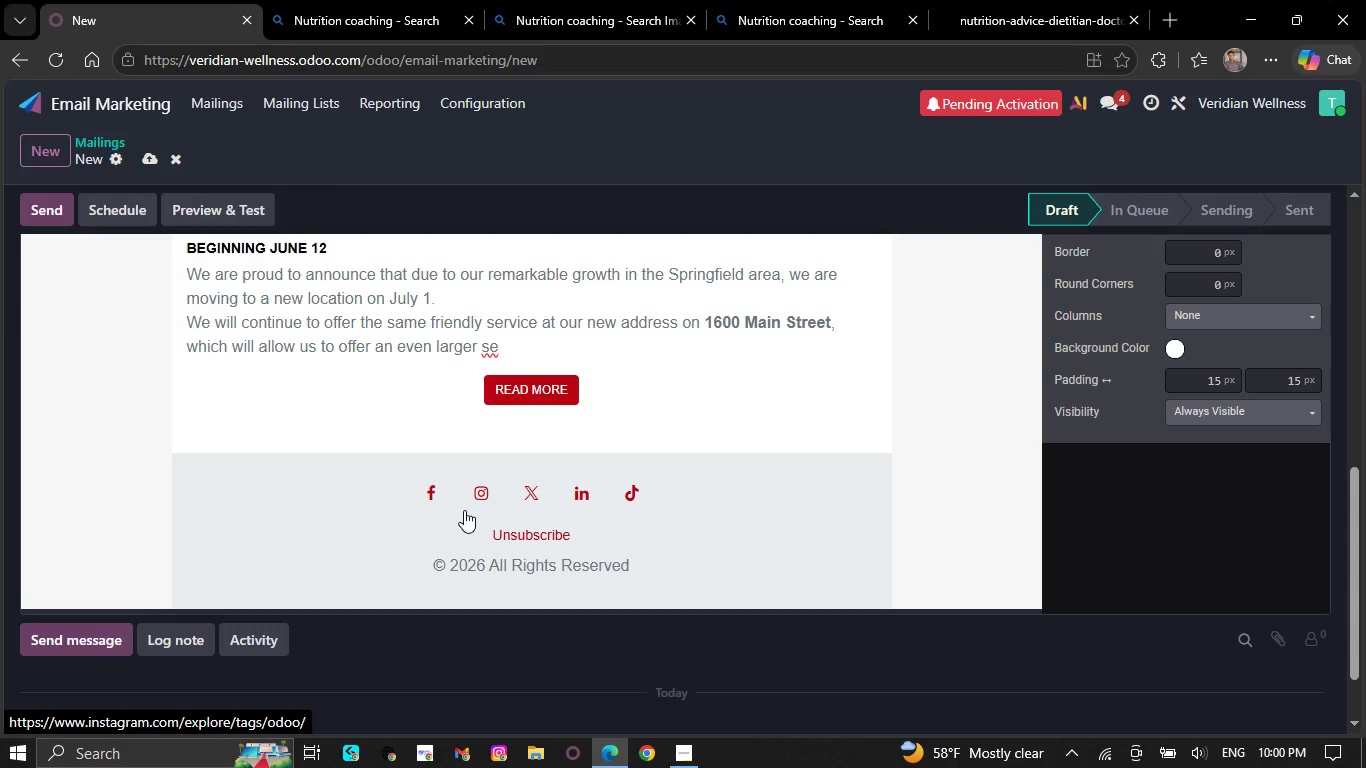 
key(Backspace)
 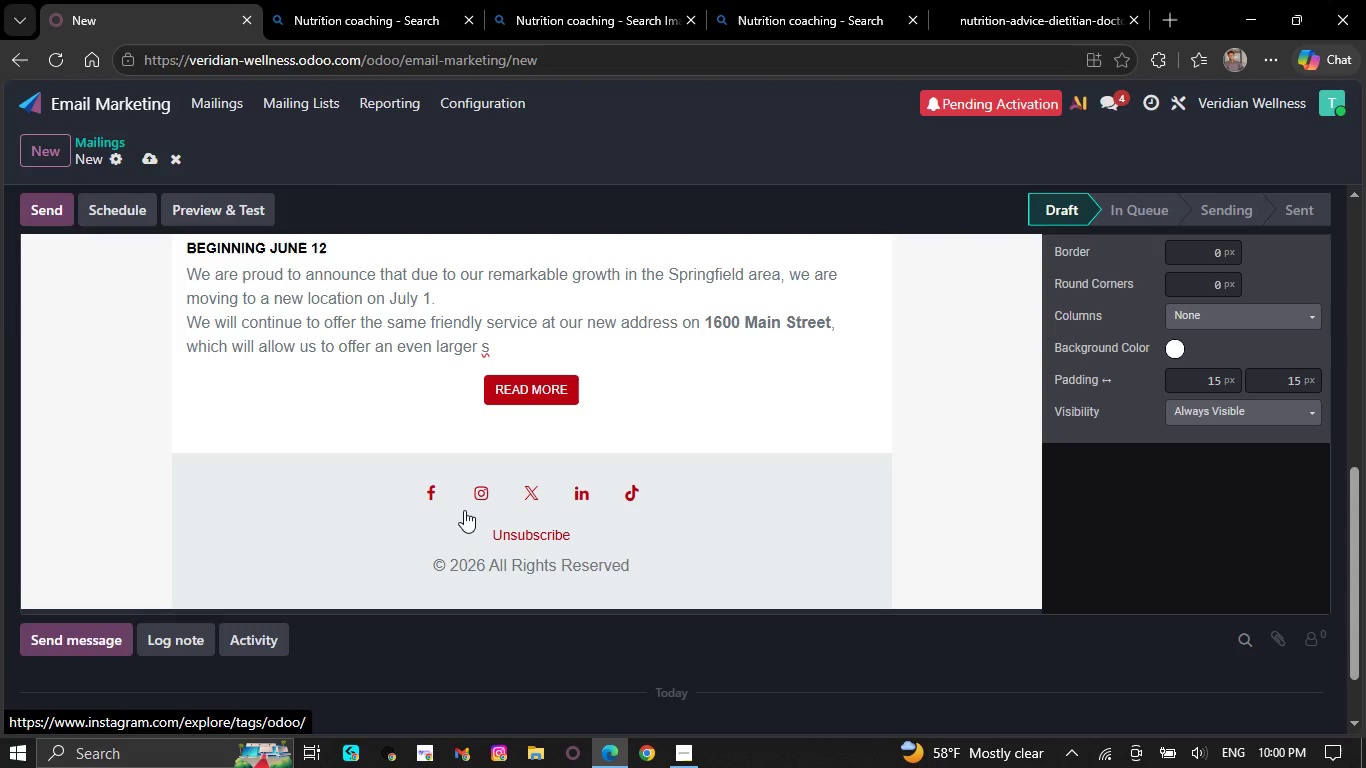 
key(Backspace)
 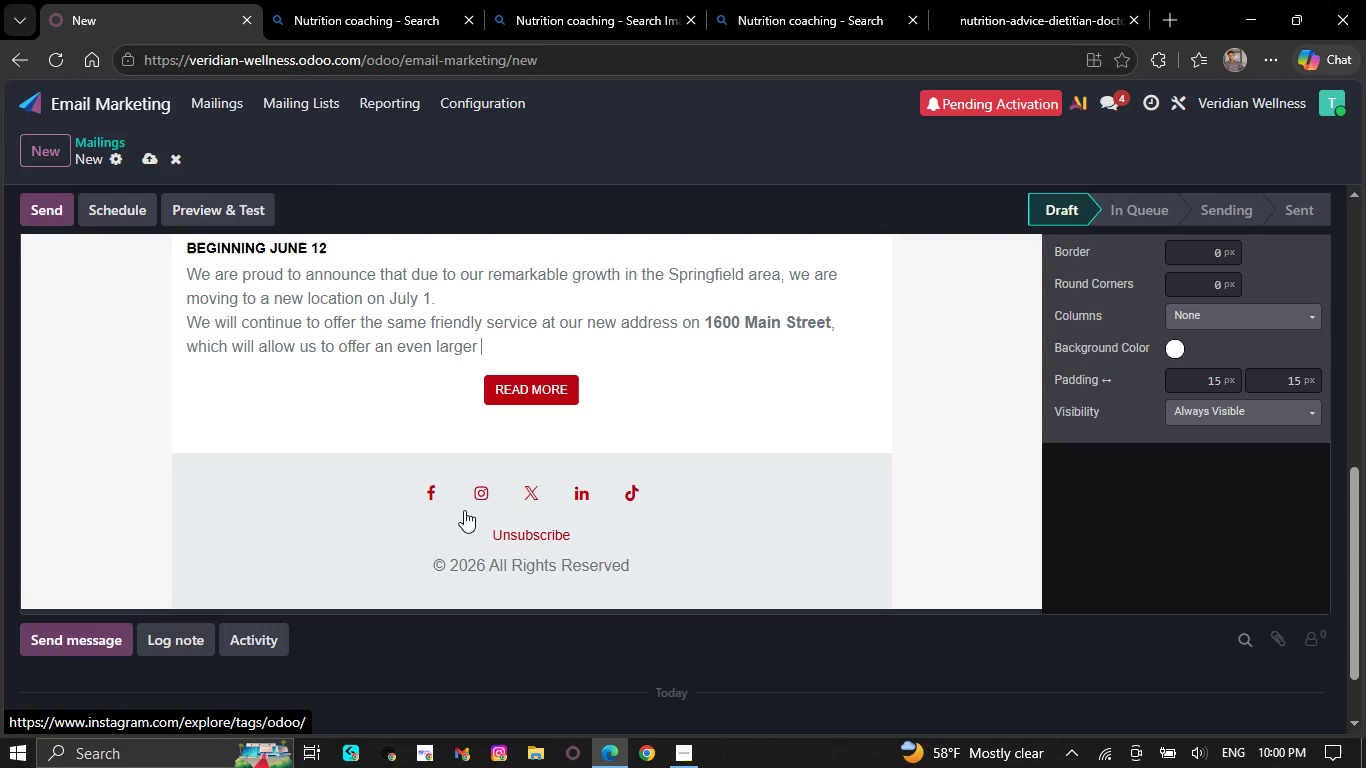 
key(Backspace)
 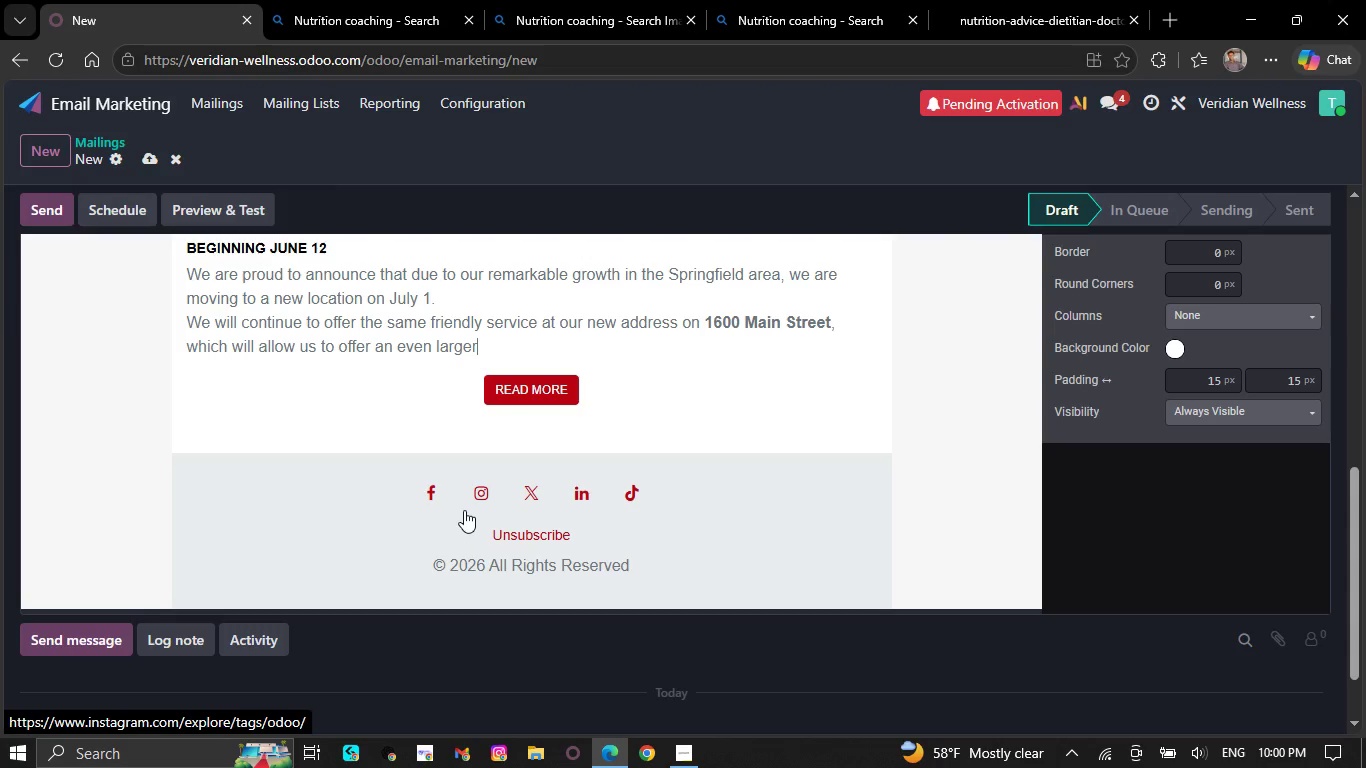 
key(Backspace)
 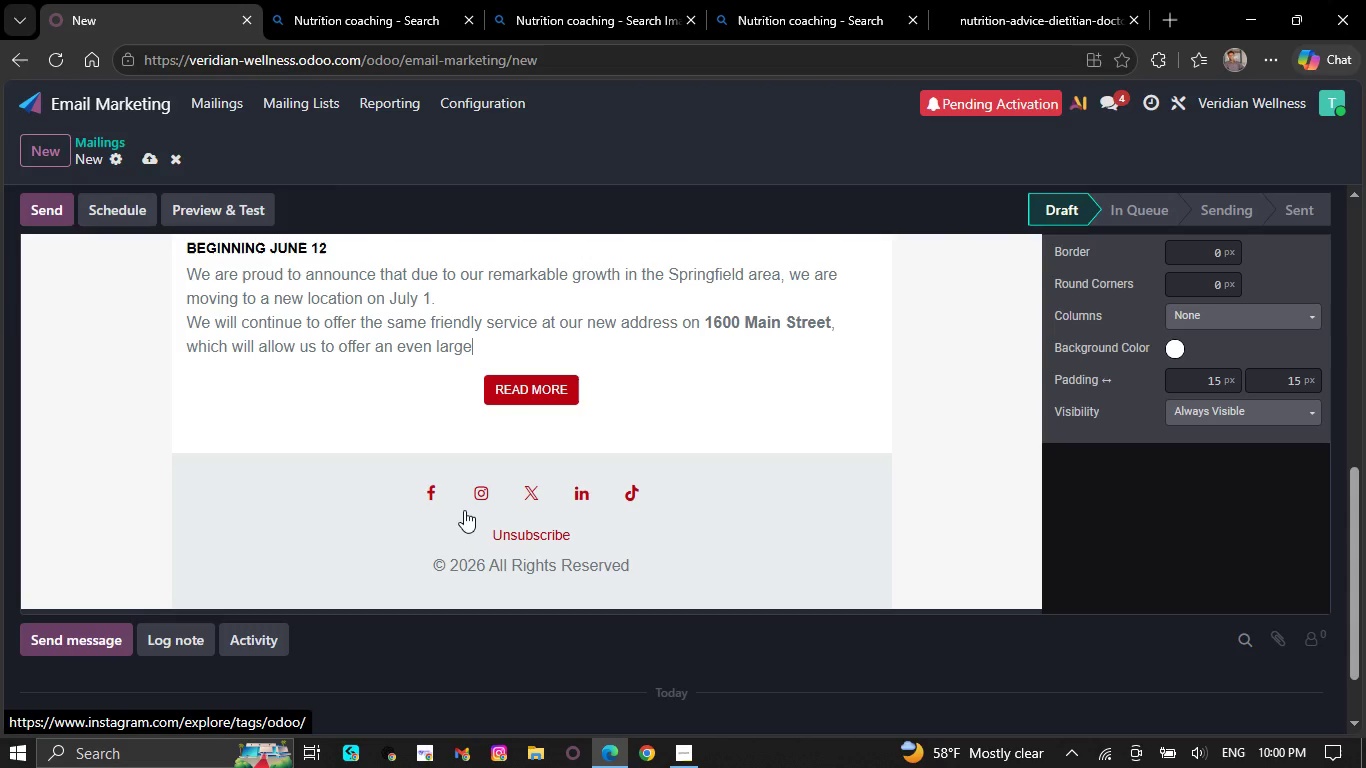 
key(Backspace)
 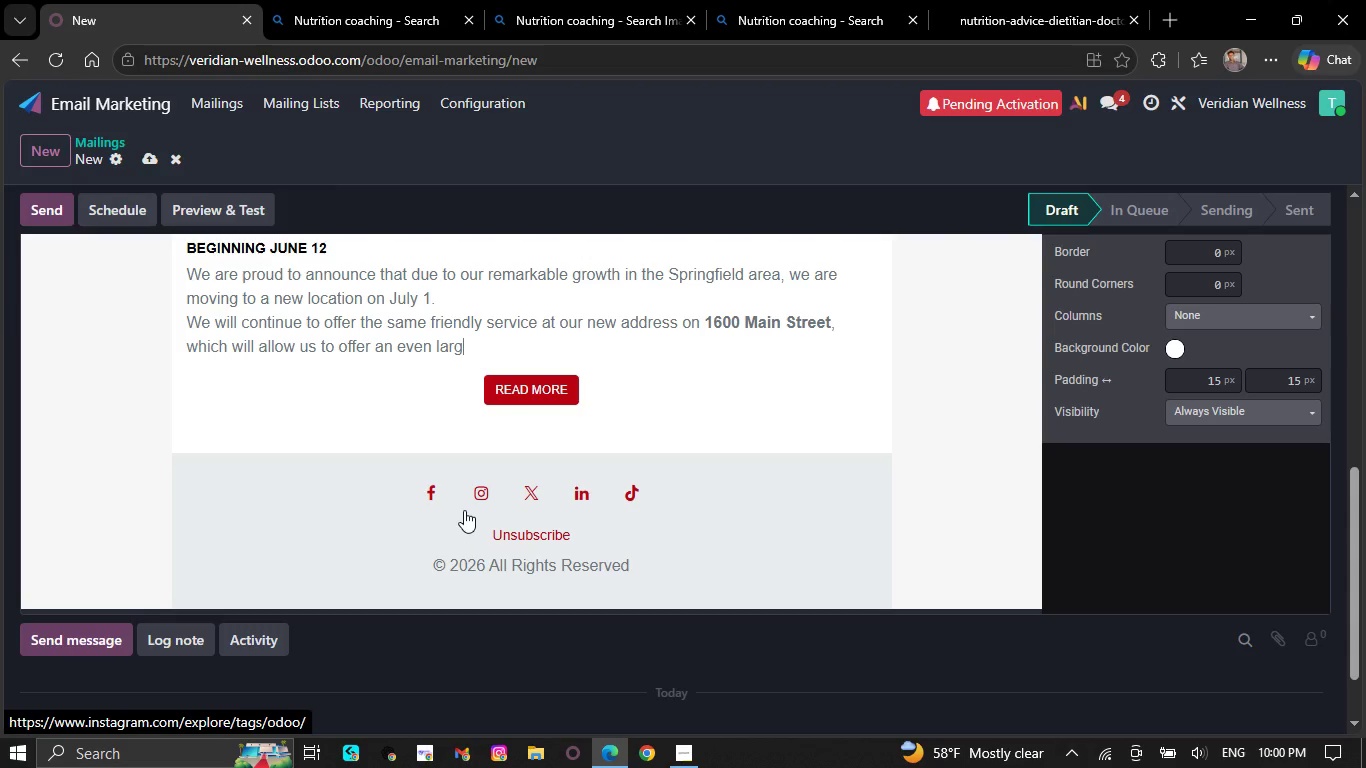 
key(Backspace)
 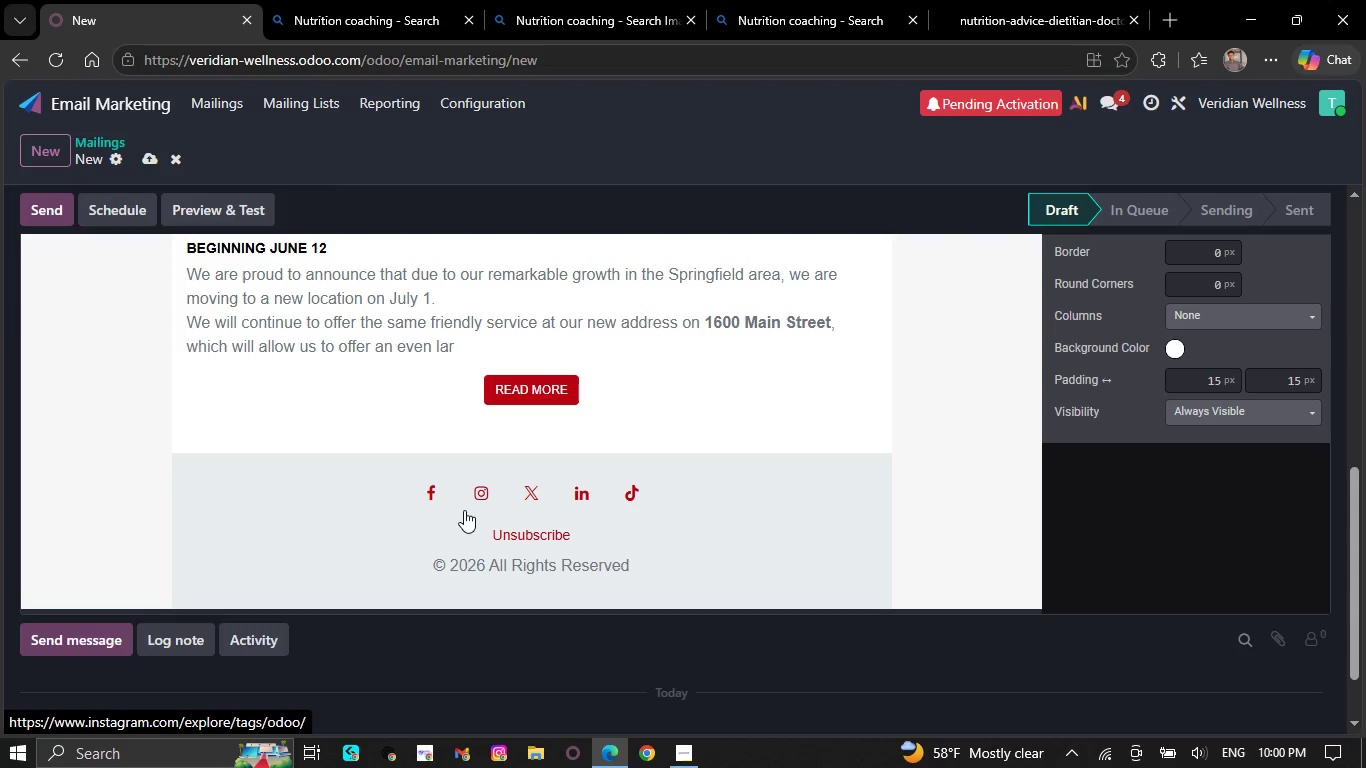 
key(Backspace)
 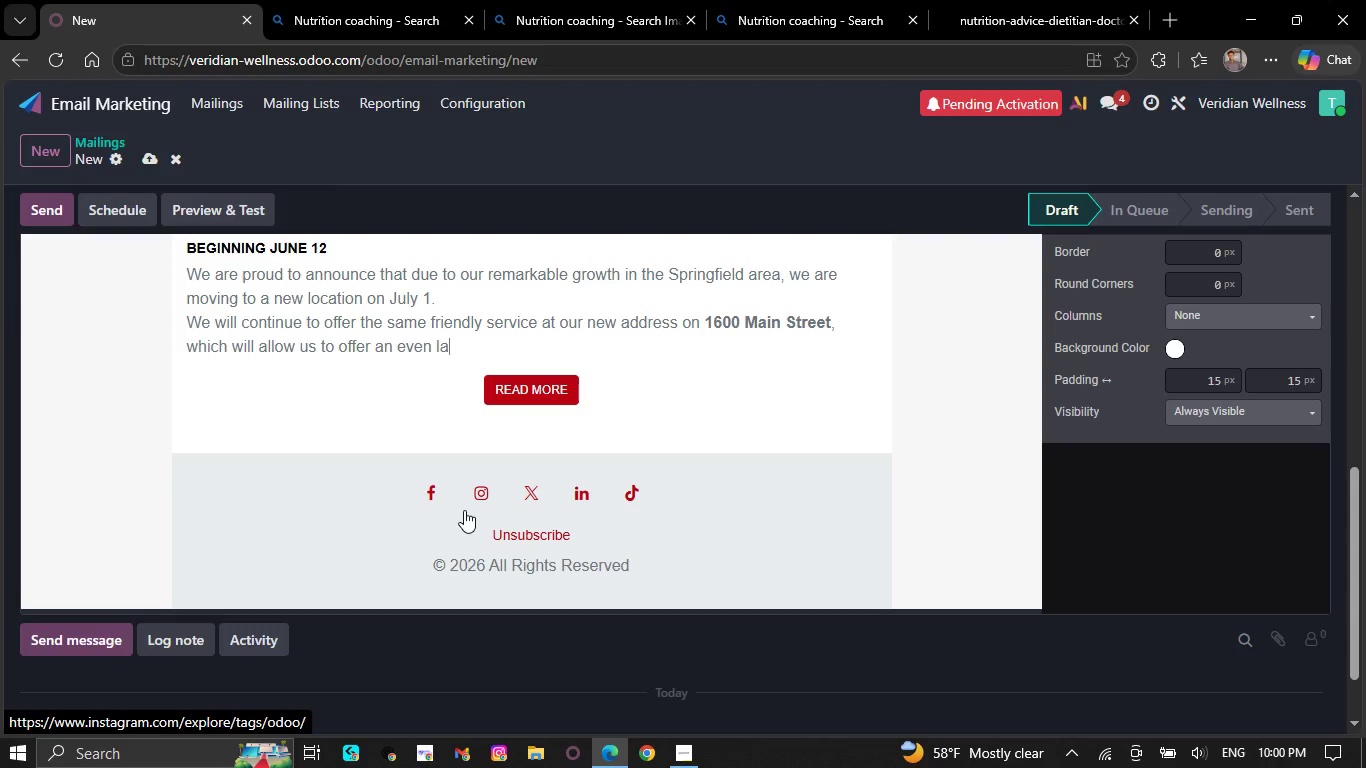 
key(Backspace)
 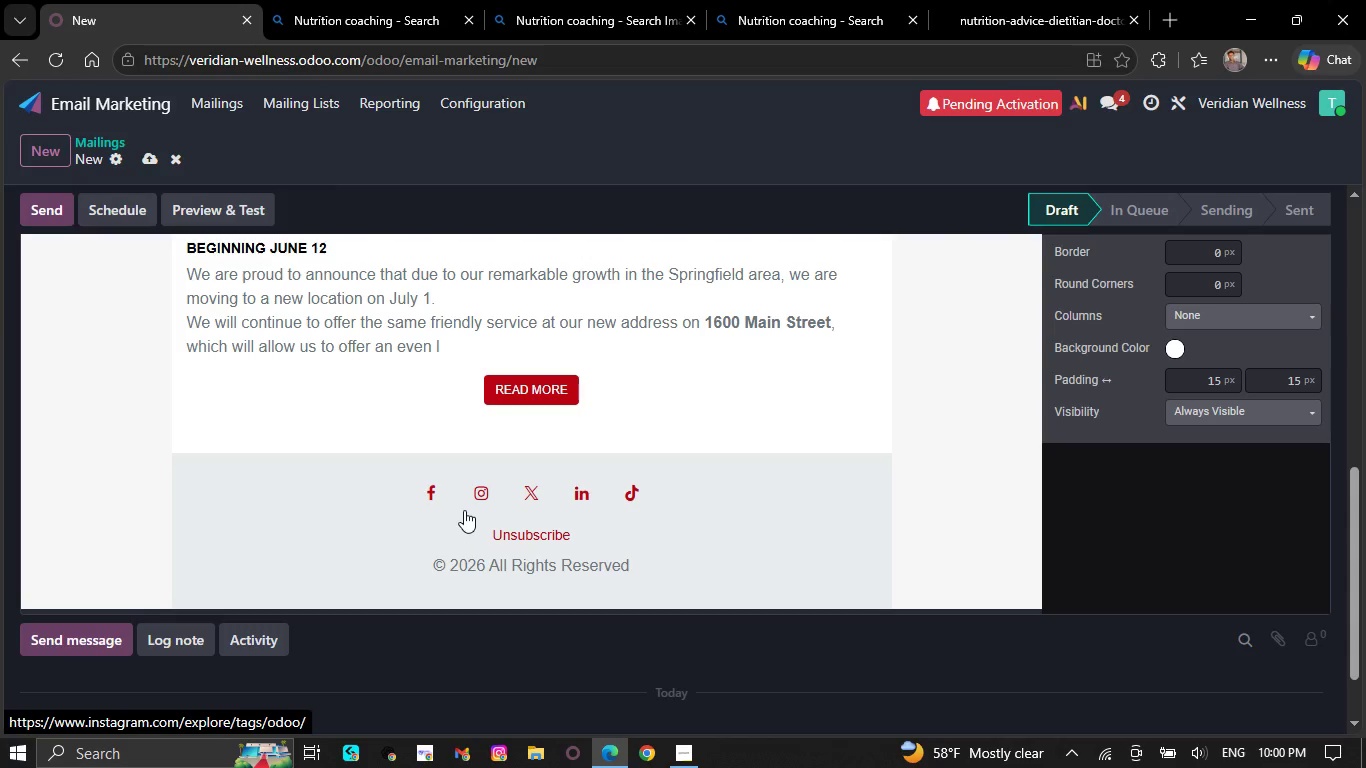 
key(Backspace)
 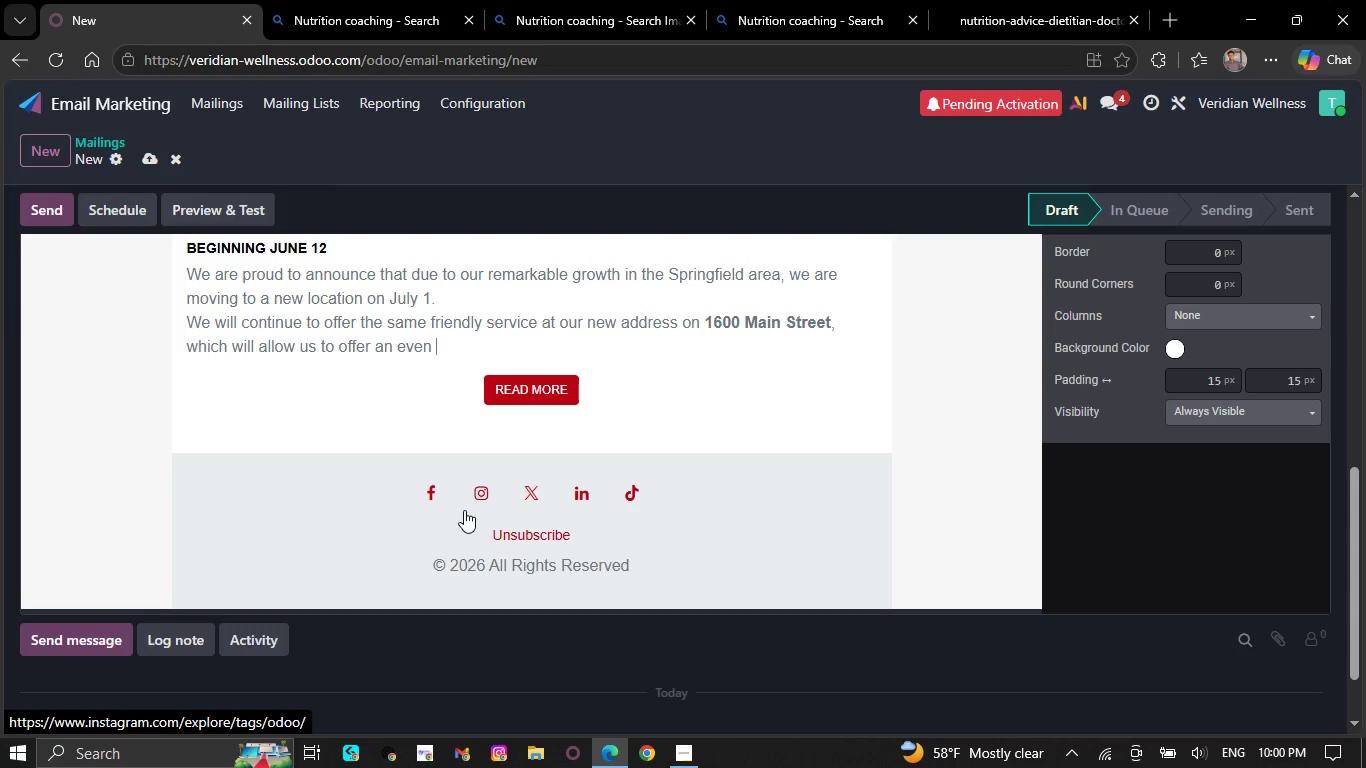 
key(Backspace)
 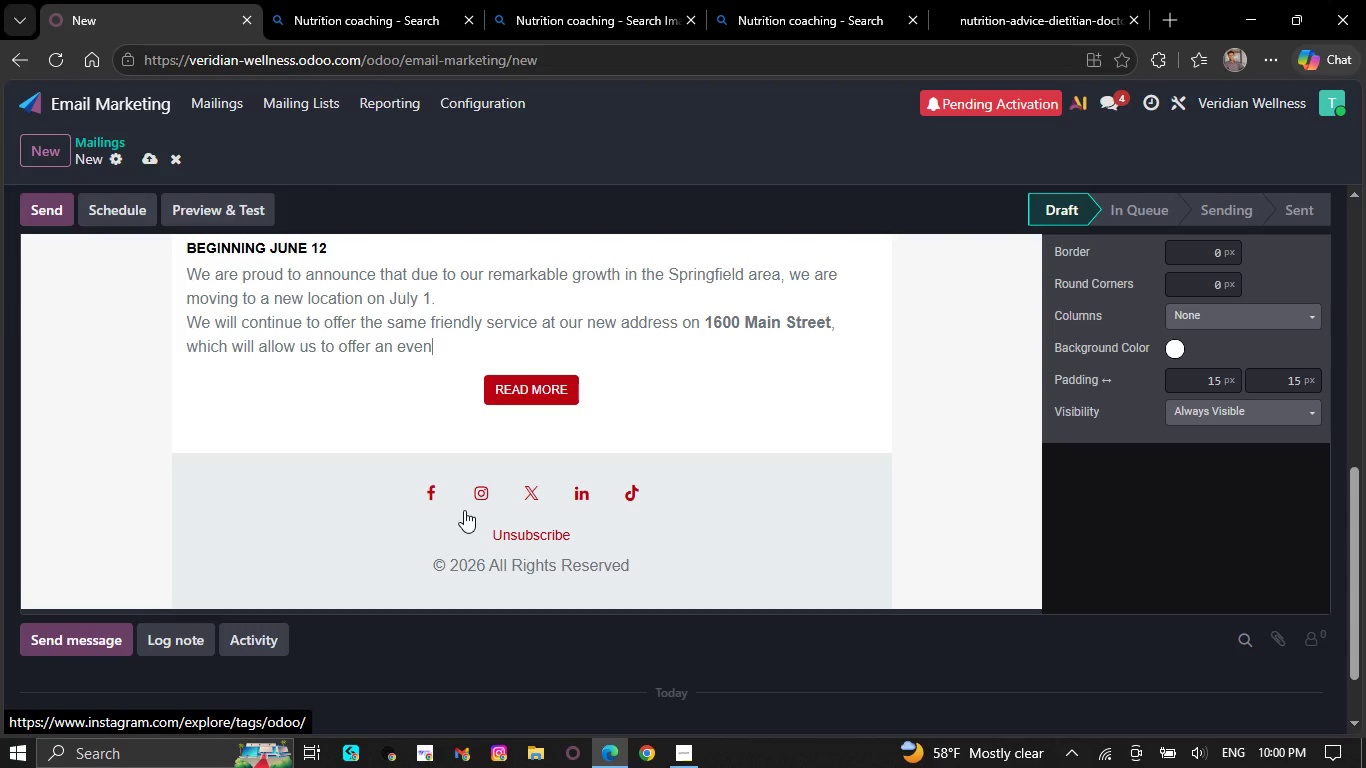 
key(Backspace)
 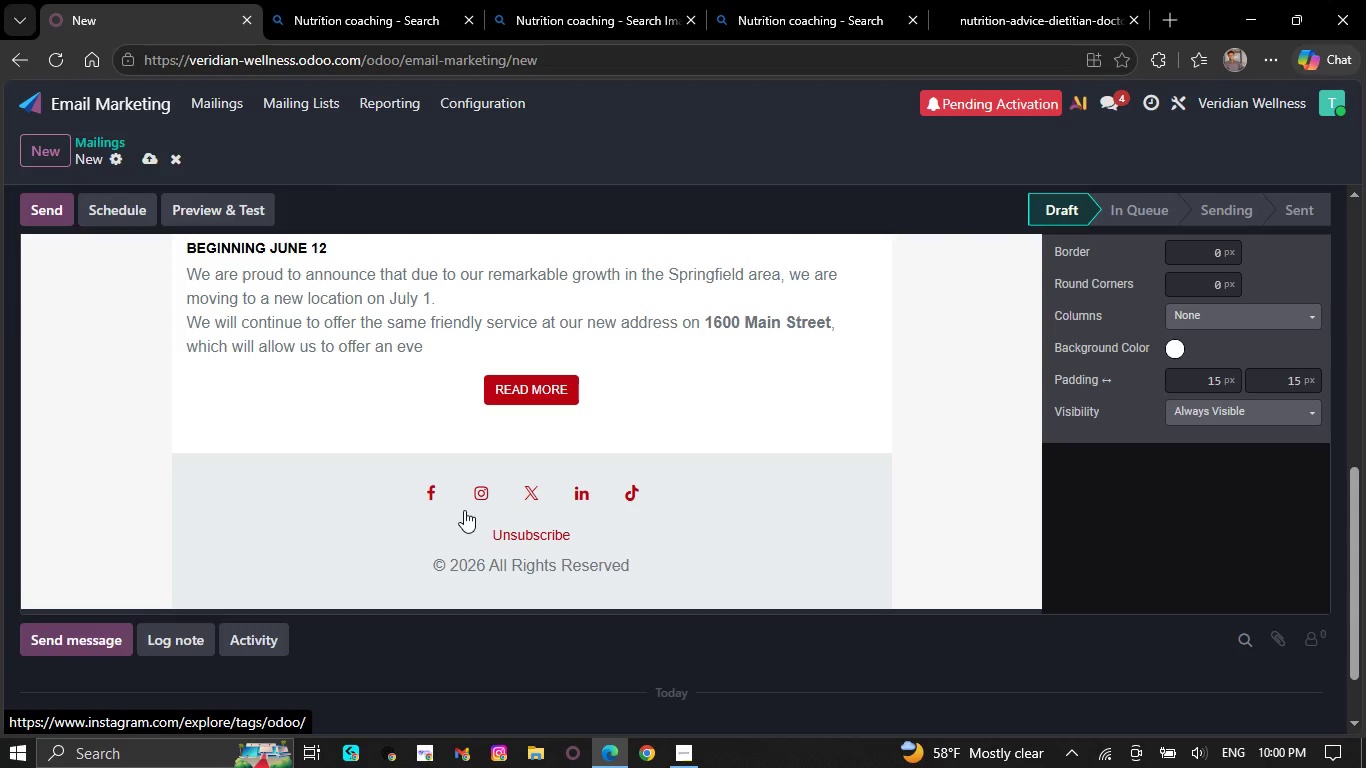 
key(Backspace)
 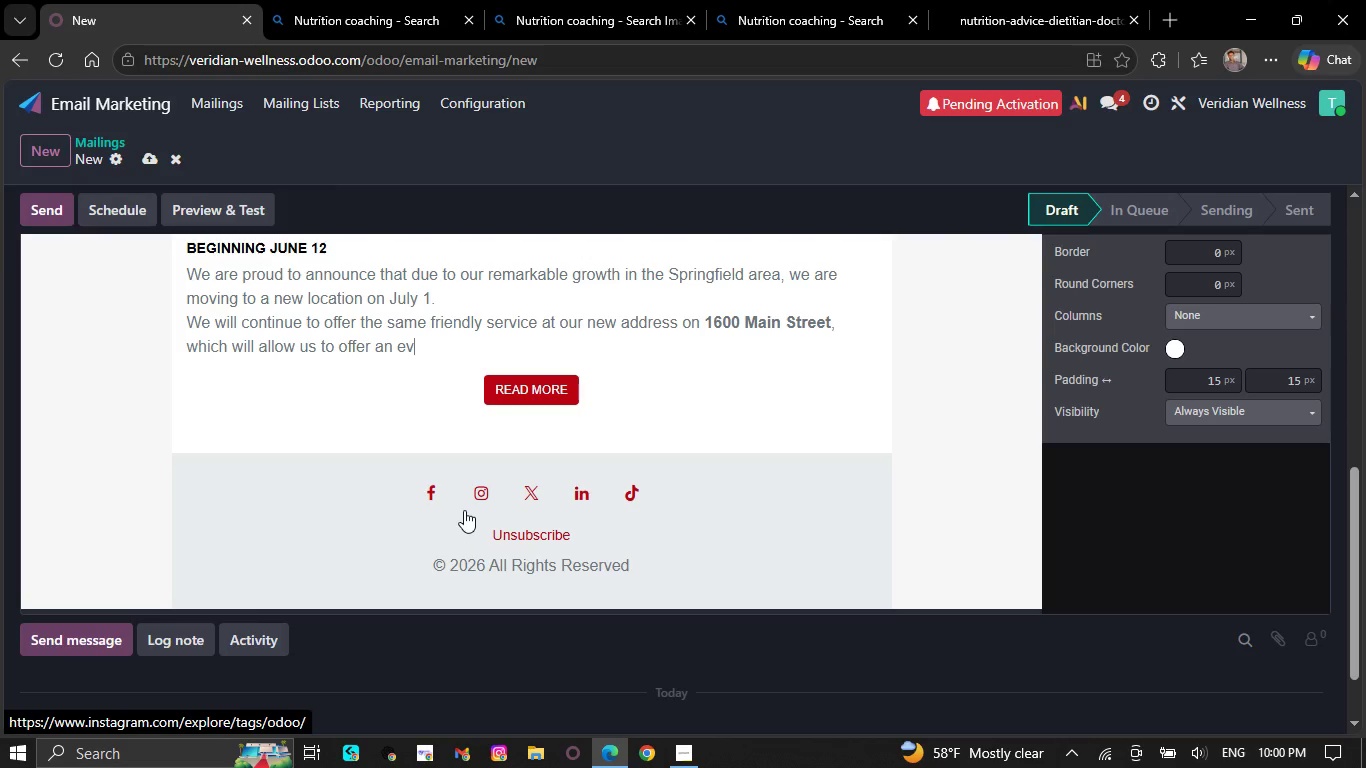 
key(Backspace)
 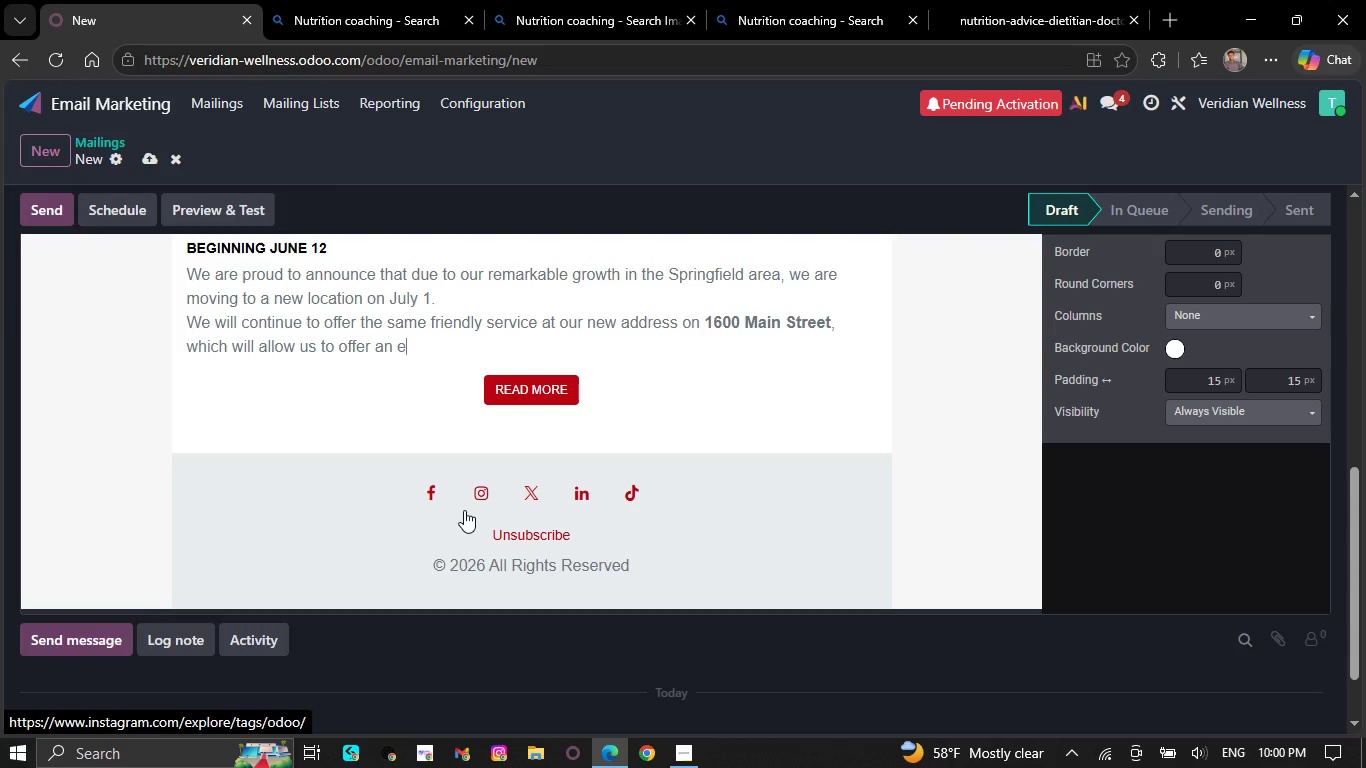 
key(Backspace)
 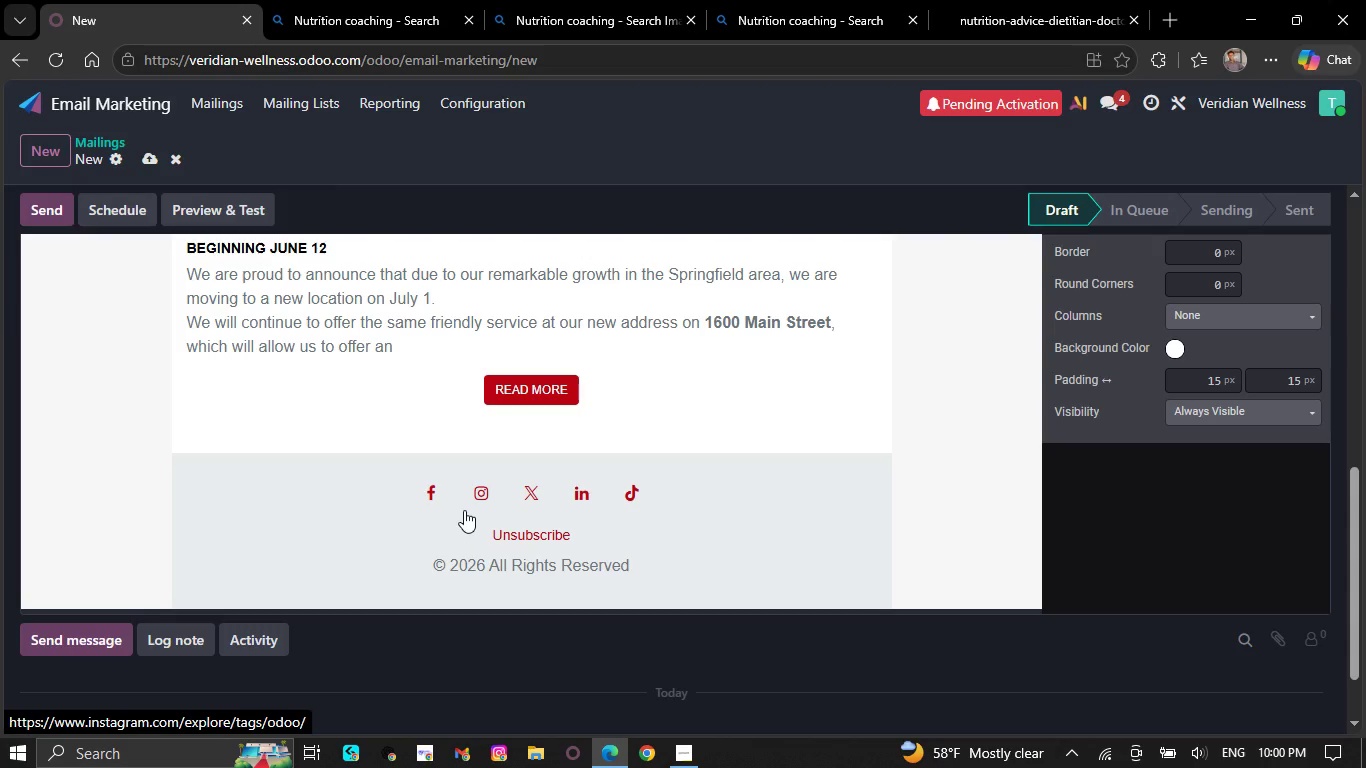 
key(Backspace)
 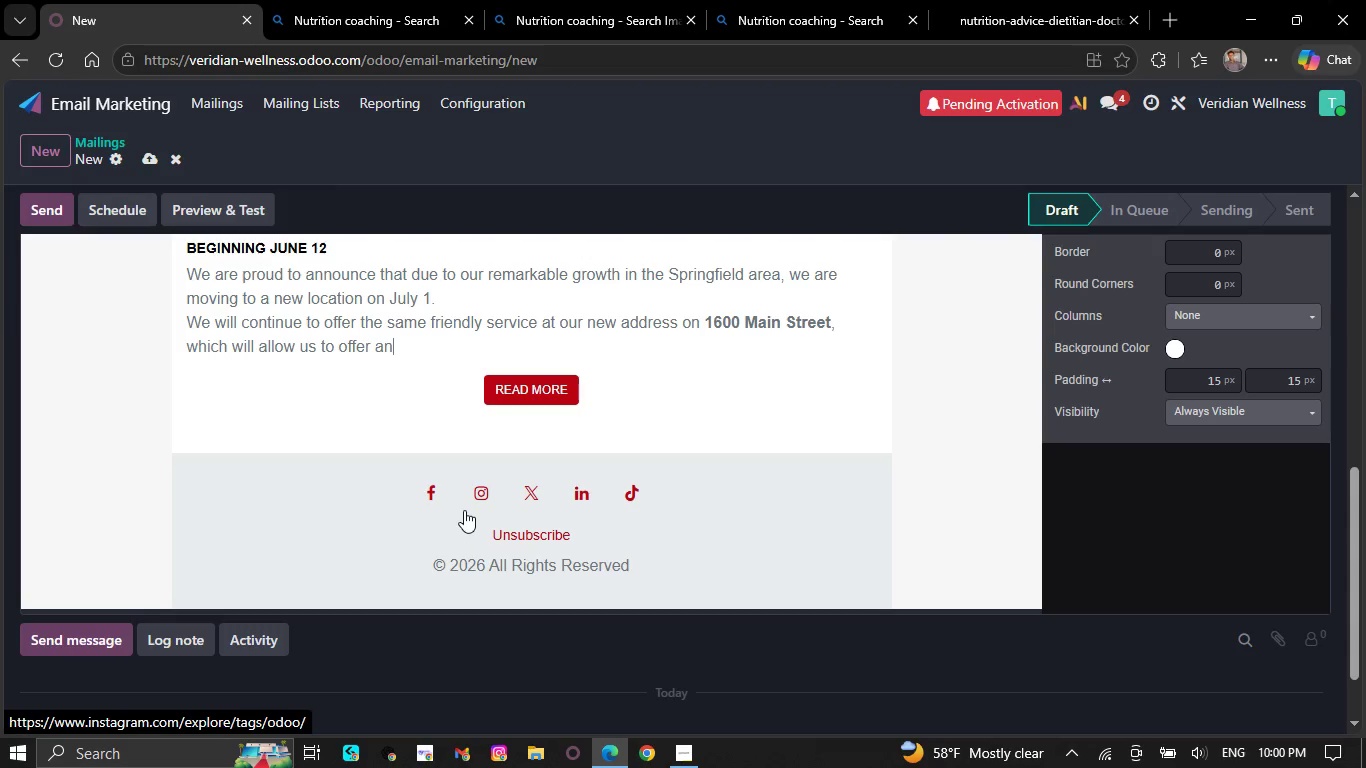 
key(Backspace)
 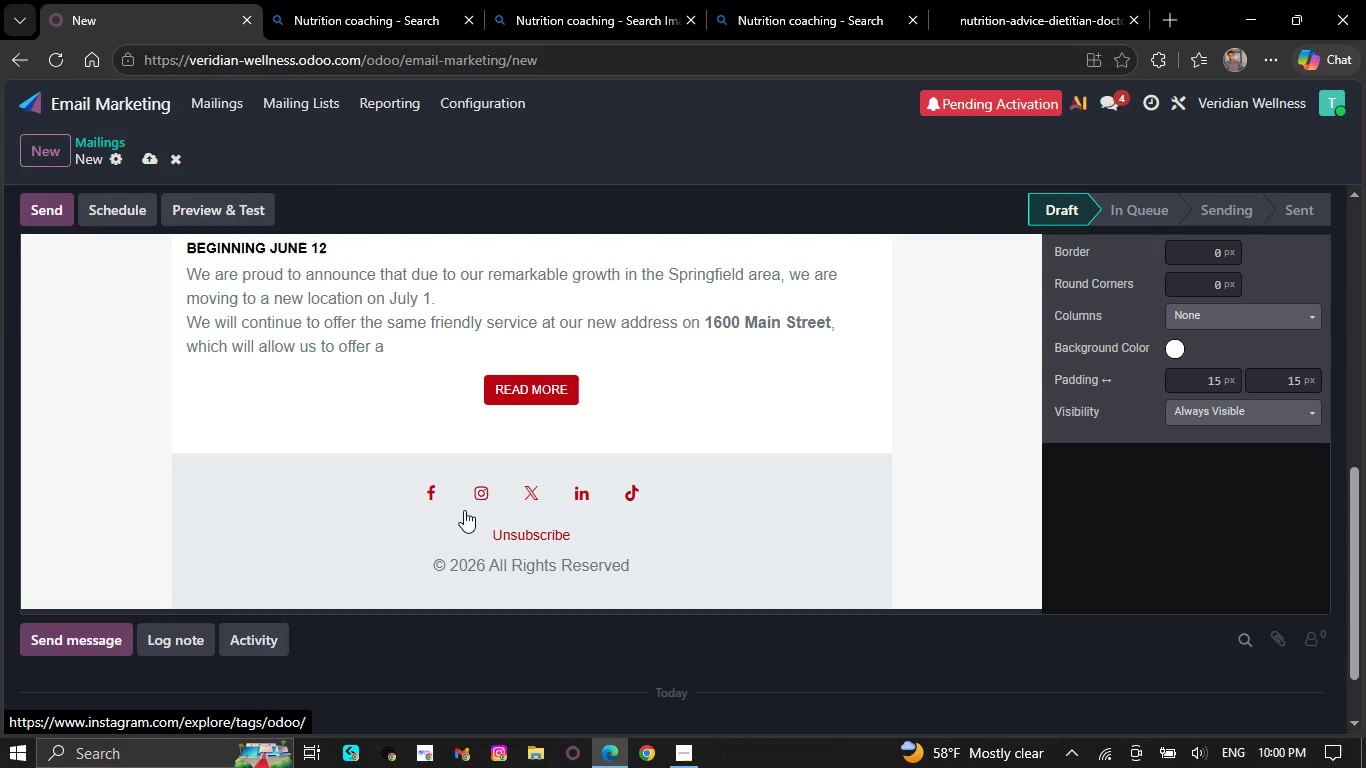 
key(Backspace)
 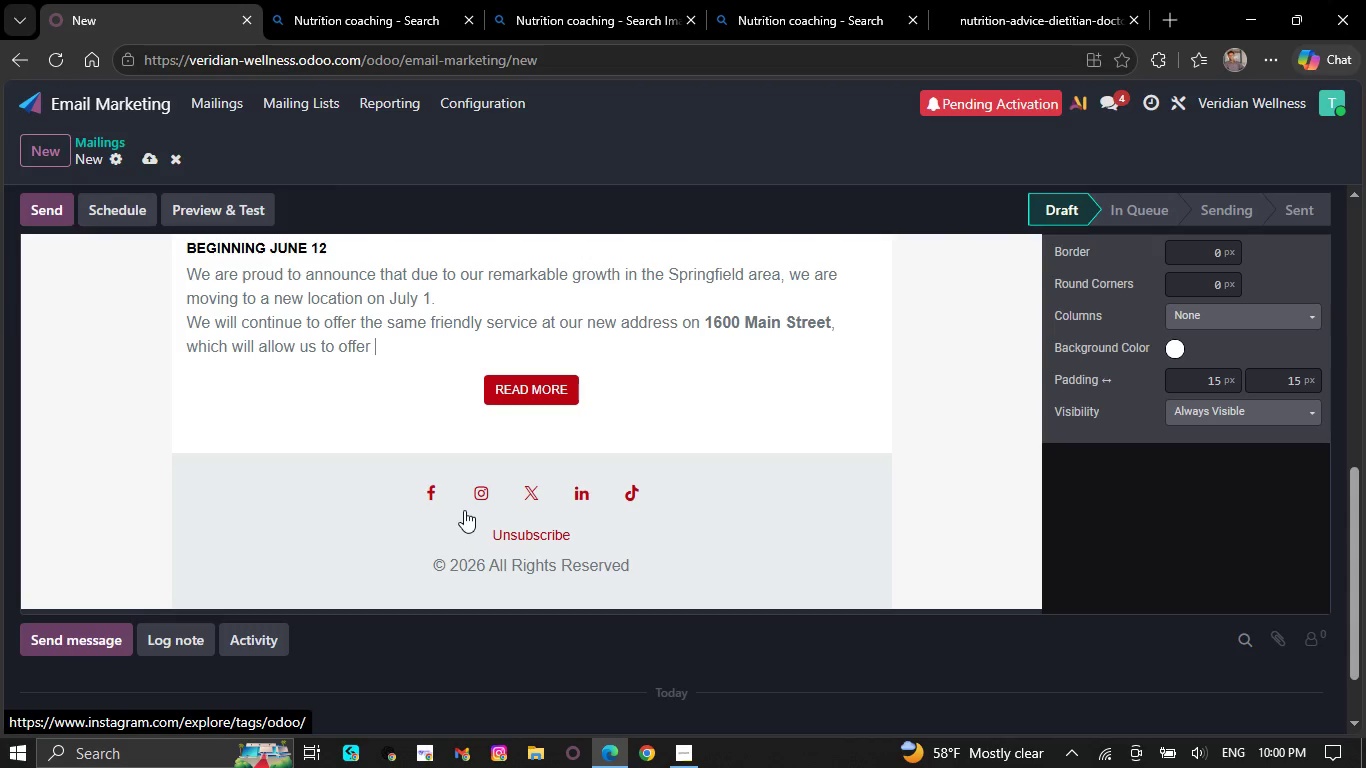 
key(Backspace)
 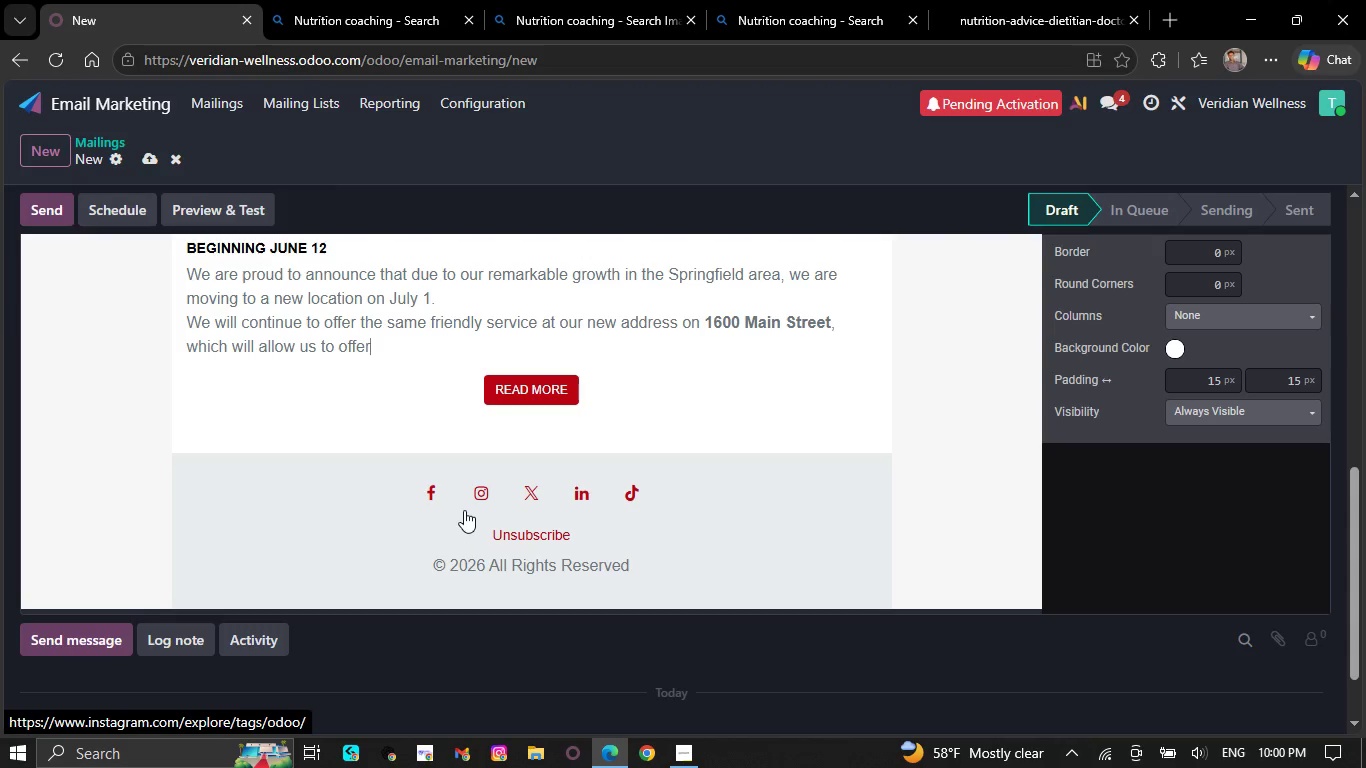 
wait(5.58)
 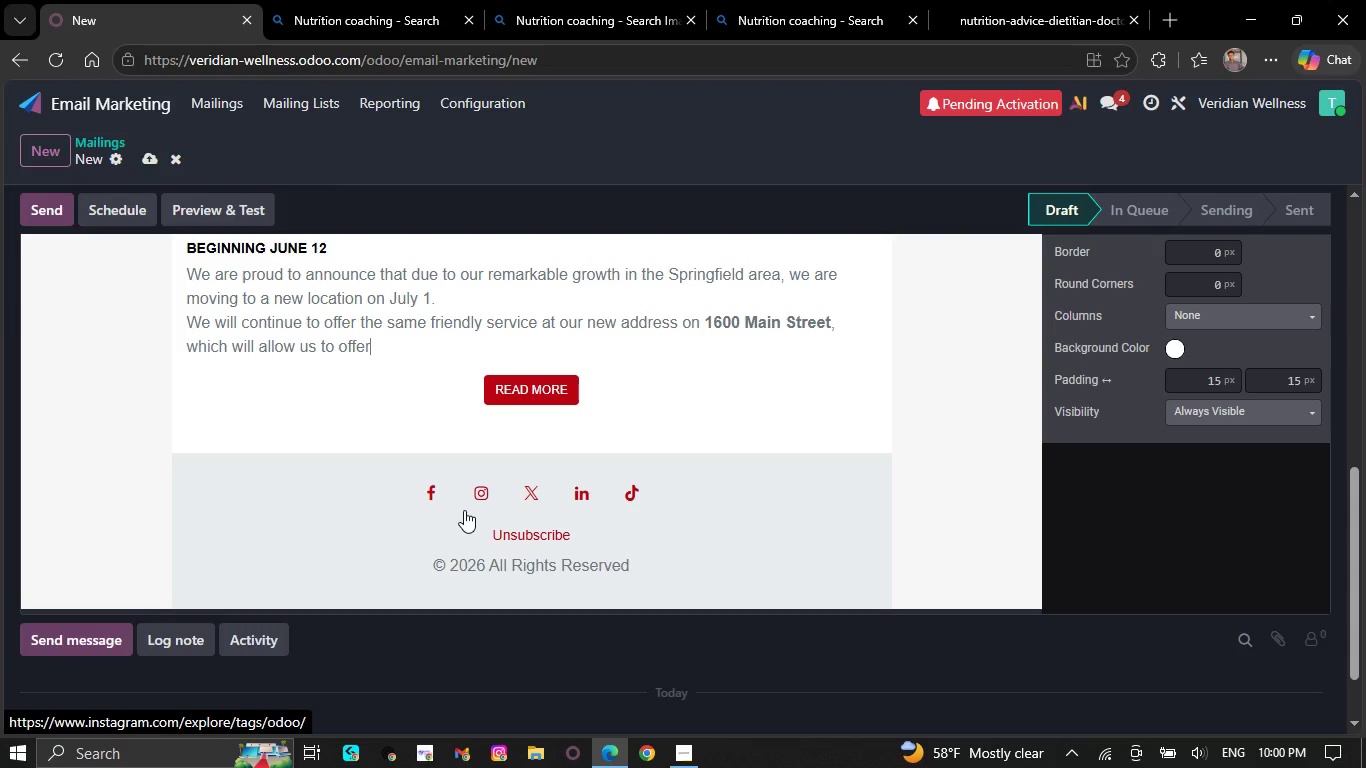 
key(Backspace)
 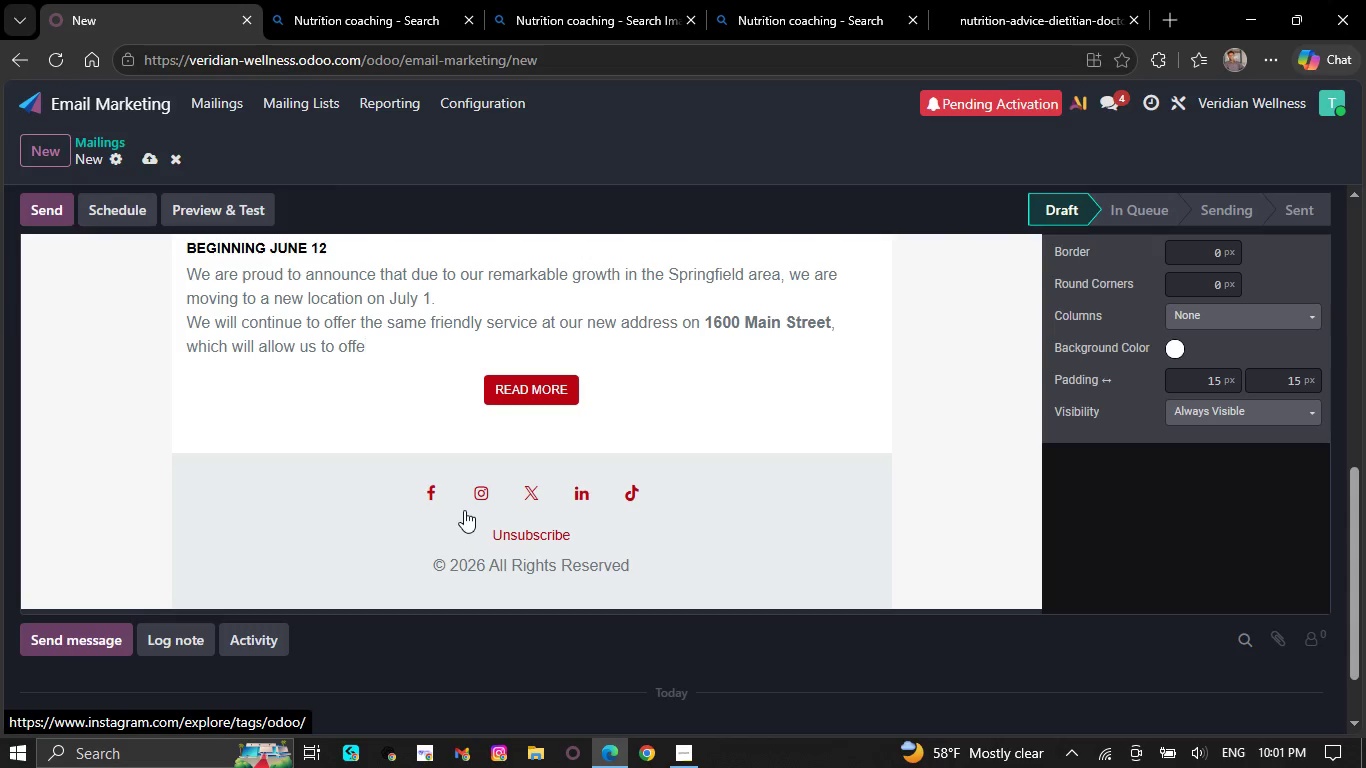 
key(Backspace)
 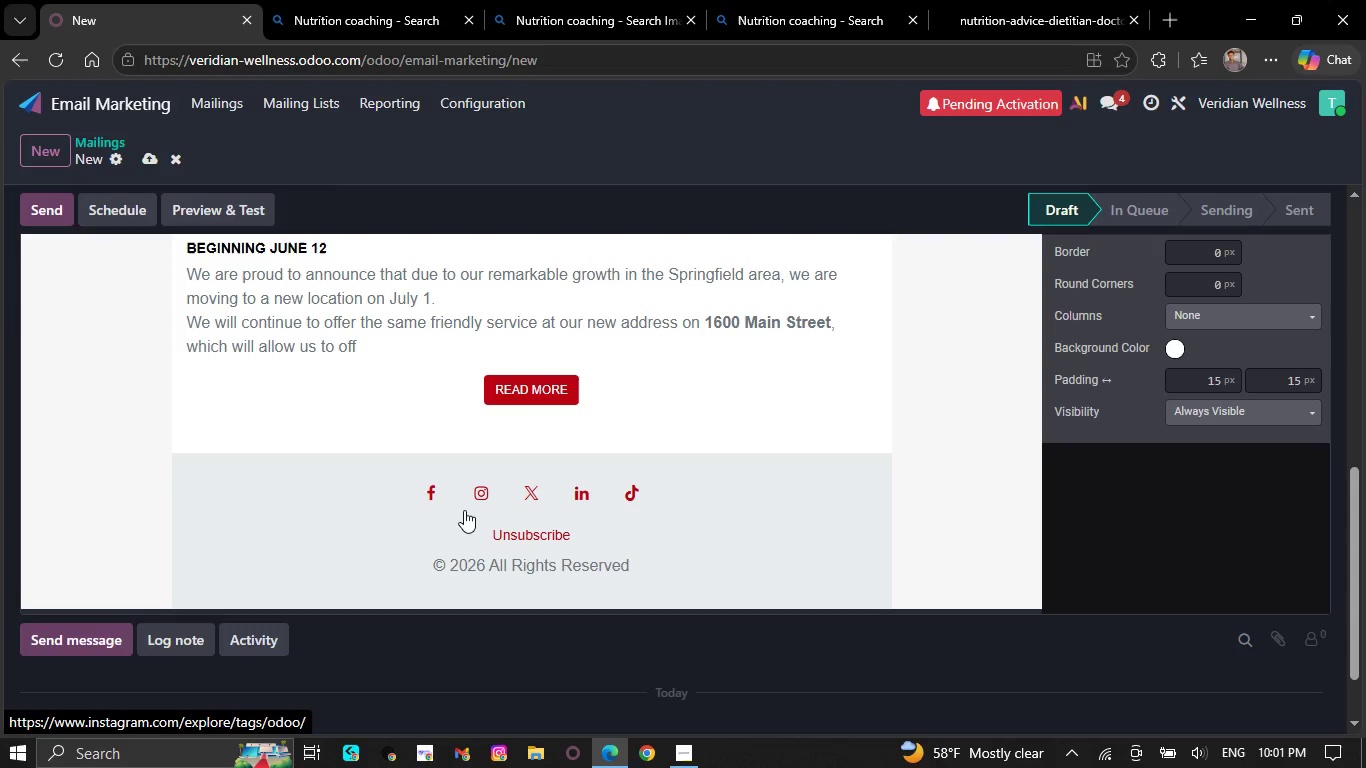 
wait(5.27)
 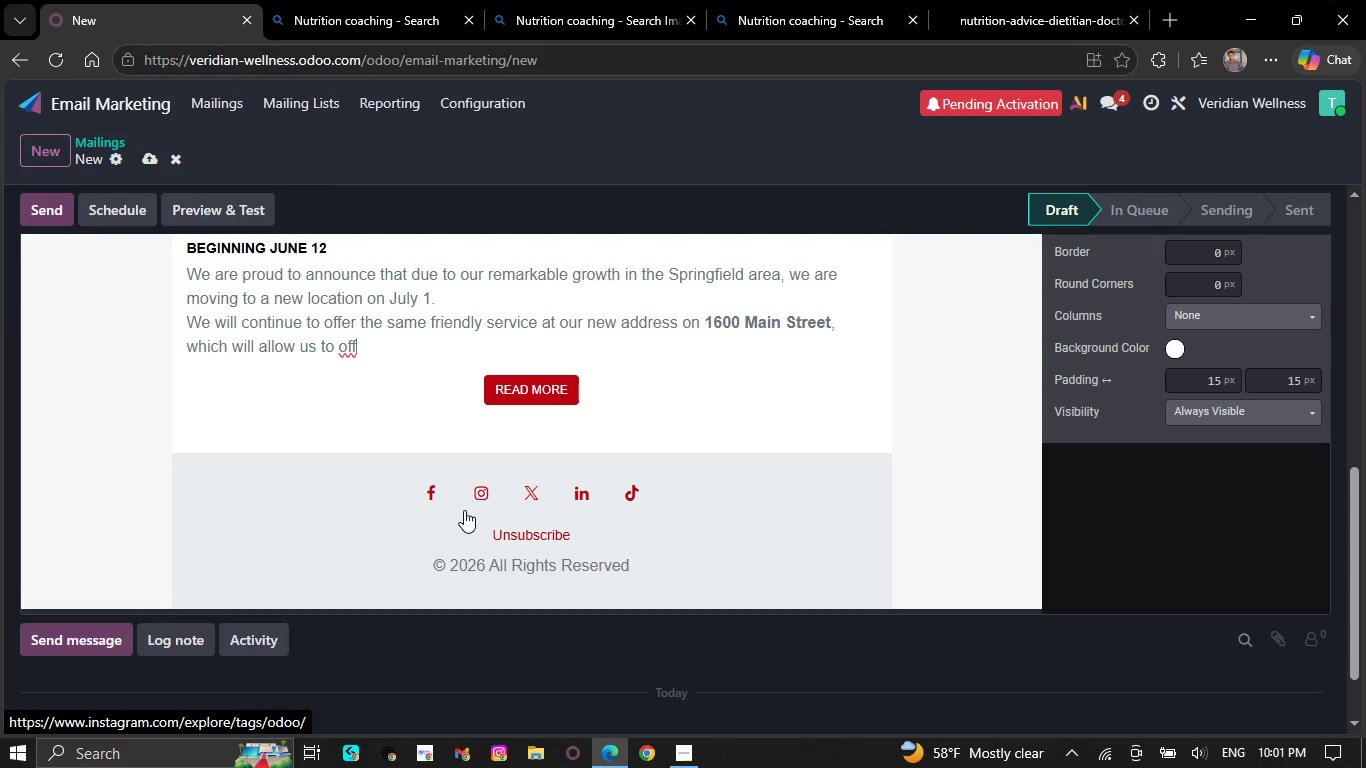 
key(Backspace)
 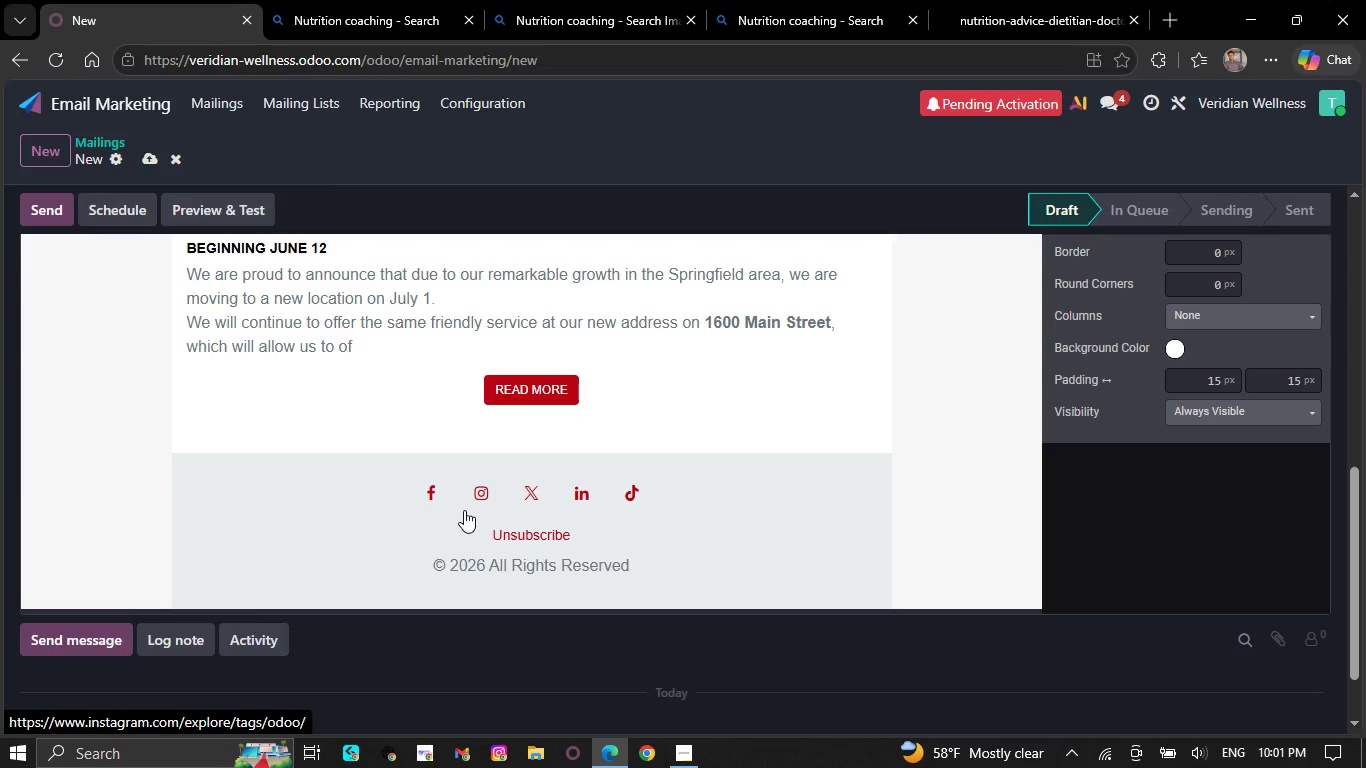 
key(Backspace)
 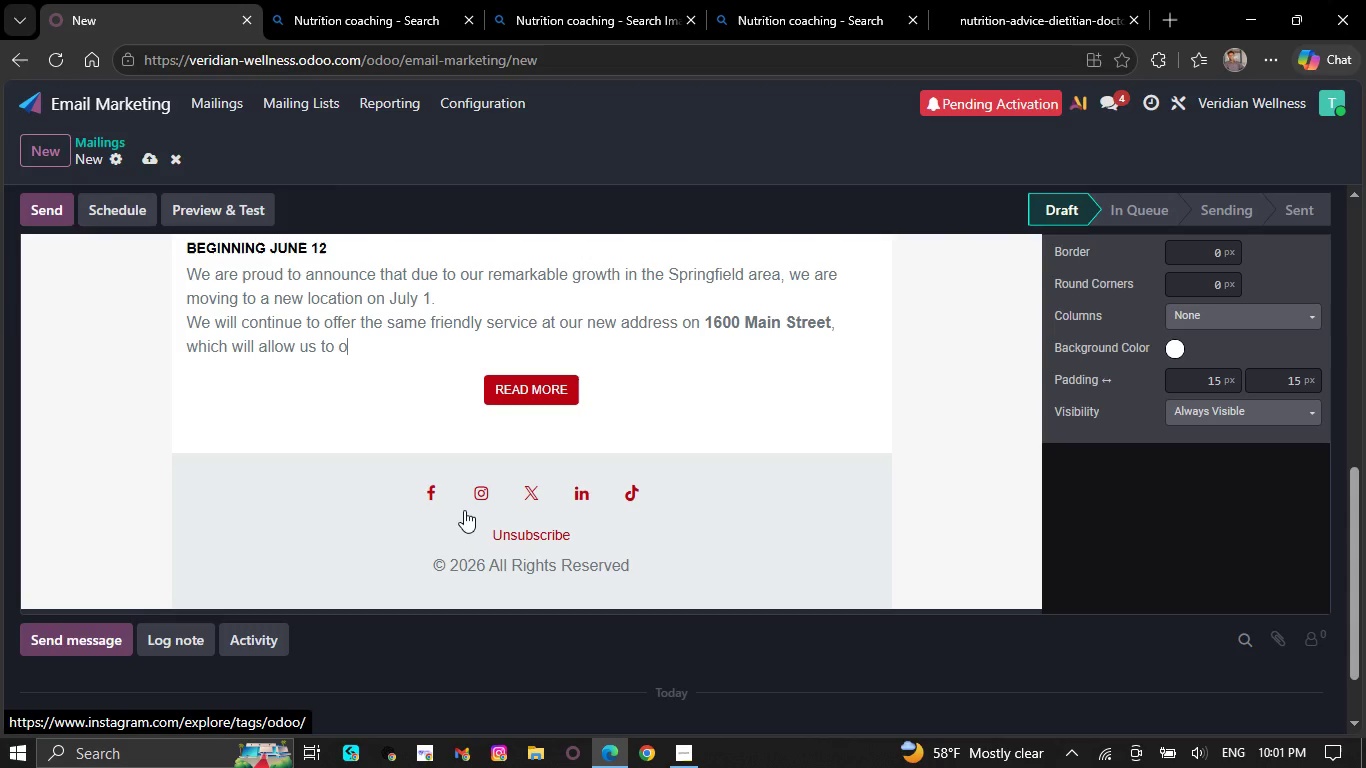 
key(Backspace)
 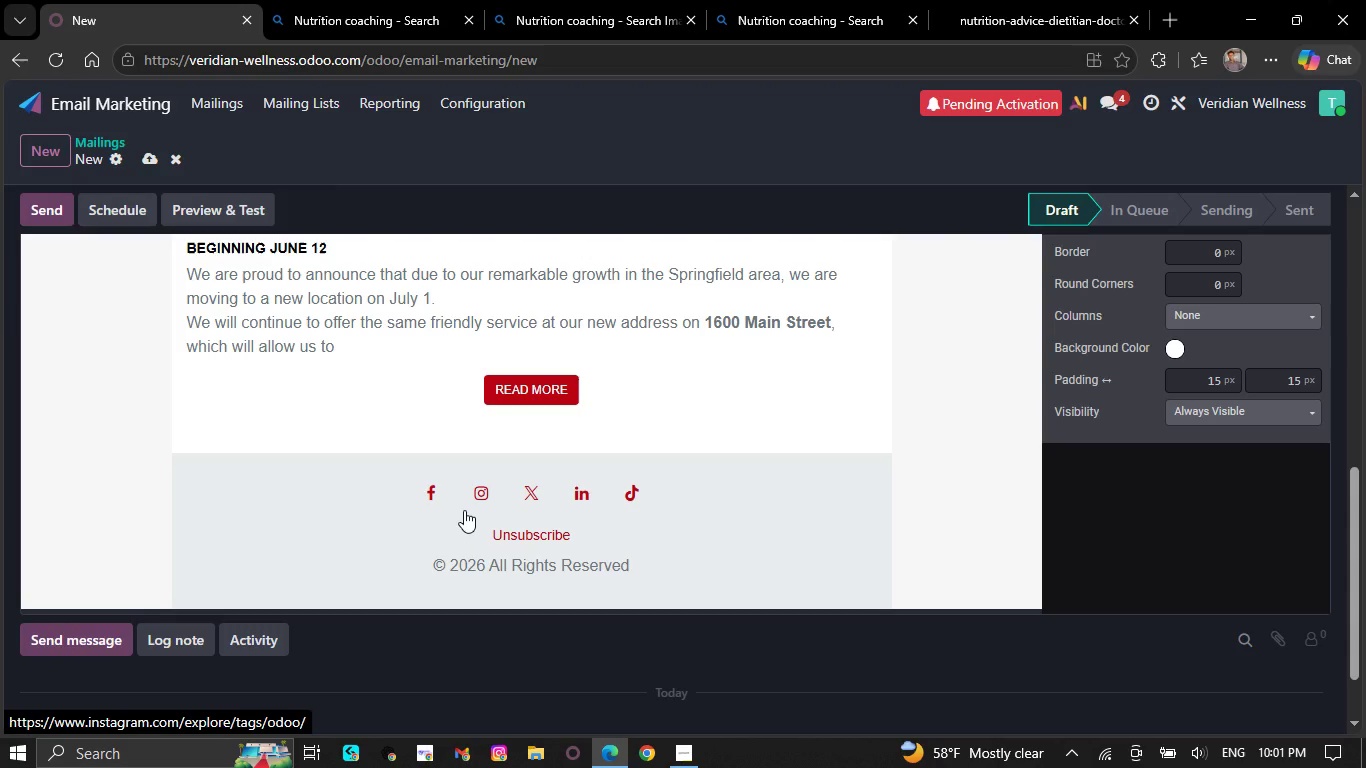 
wait(5.11)
 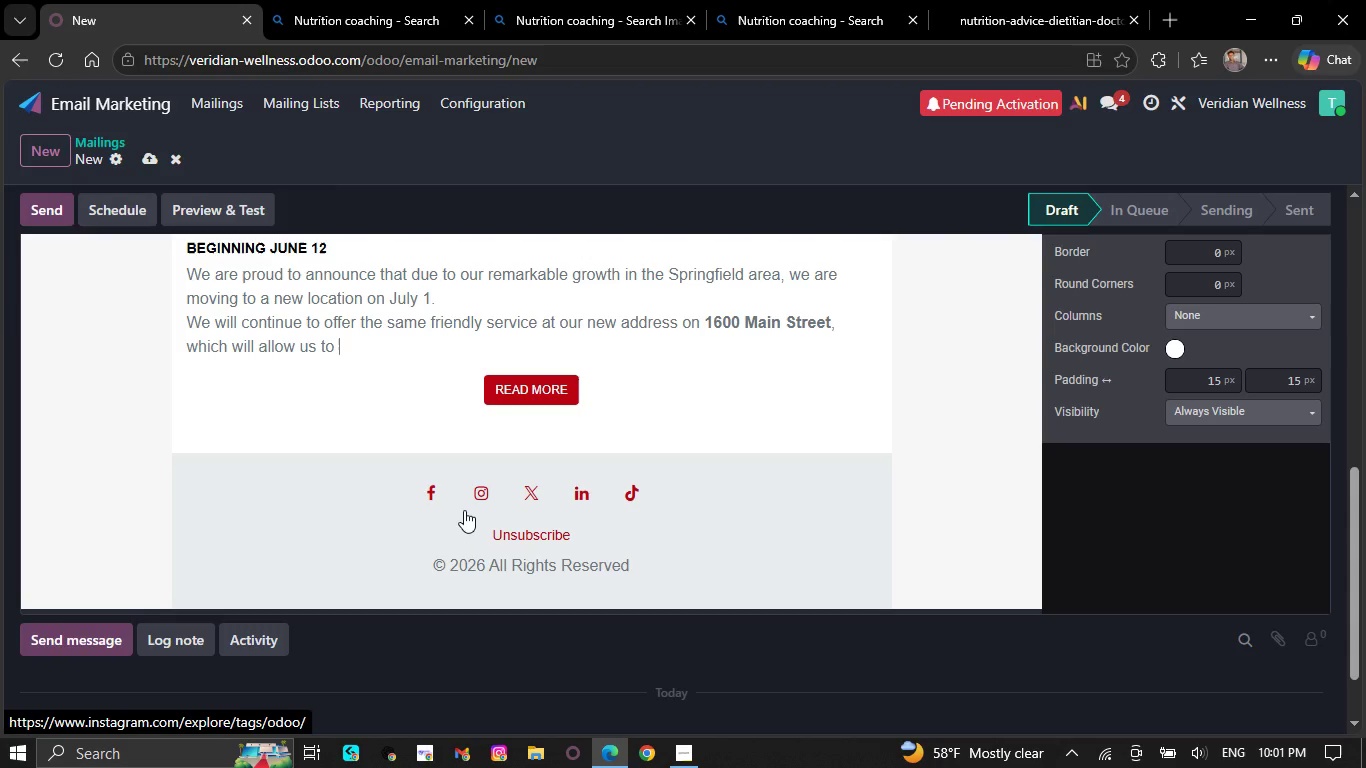 
key(Backspace)
 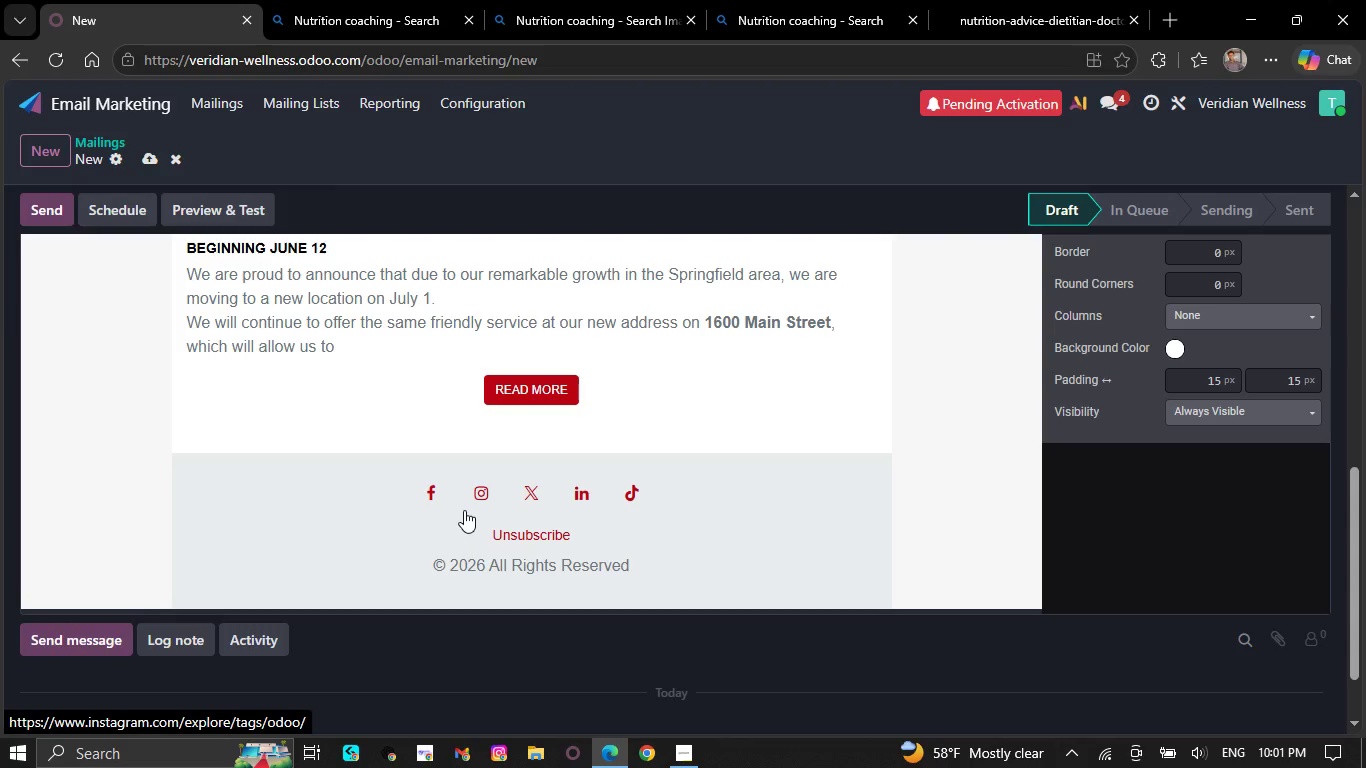 
key(Backspace)
 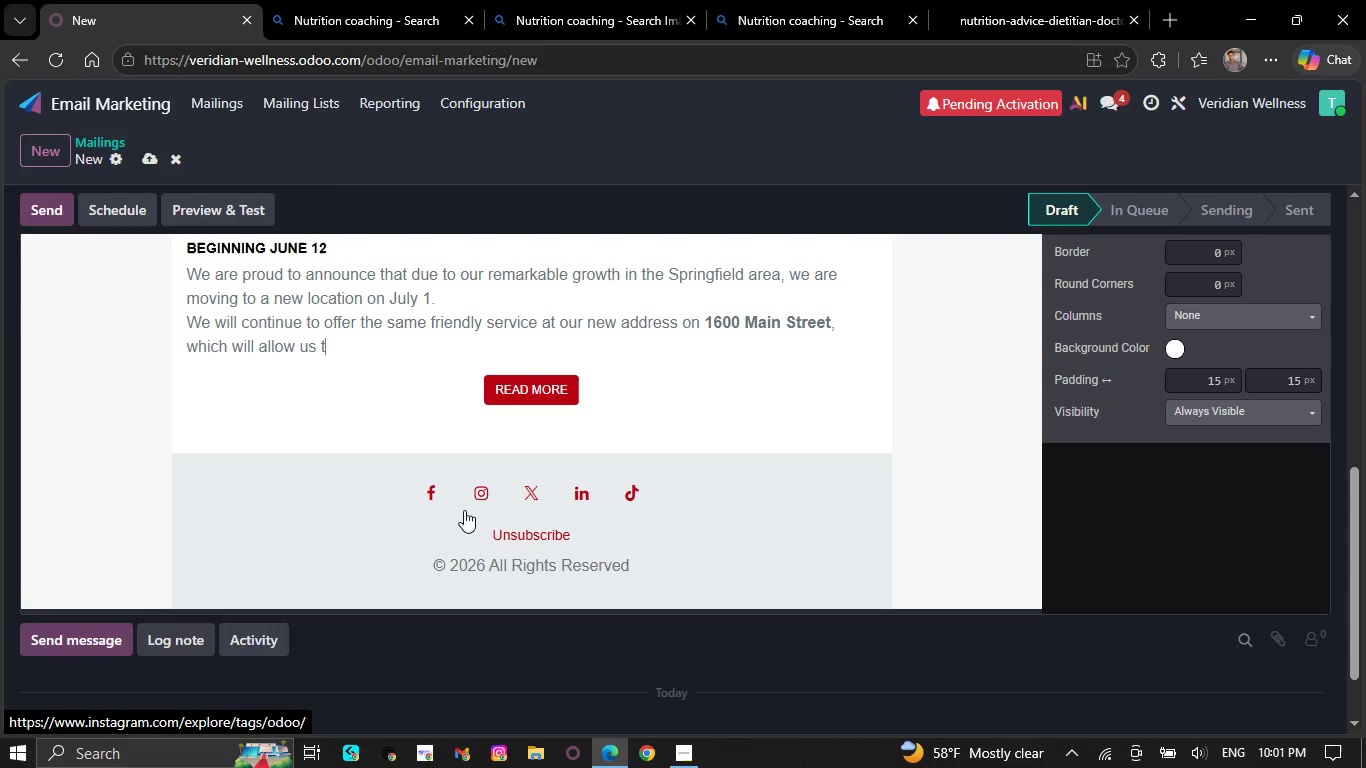 
key(Backspace)
 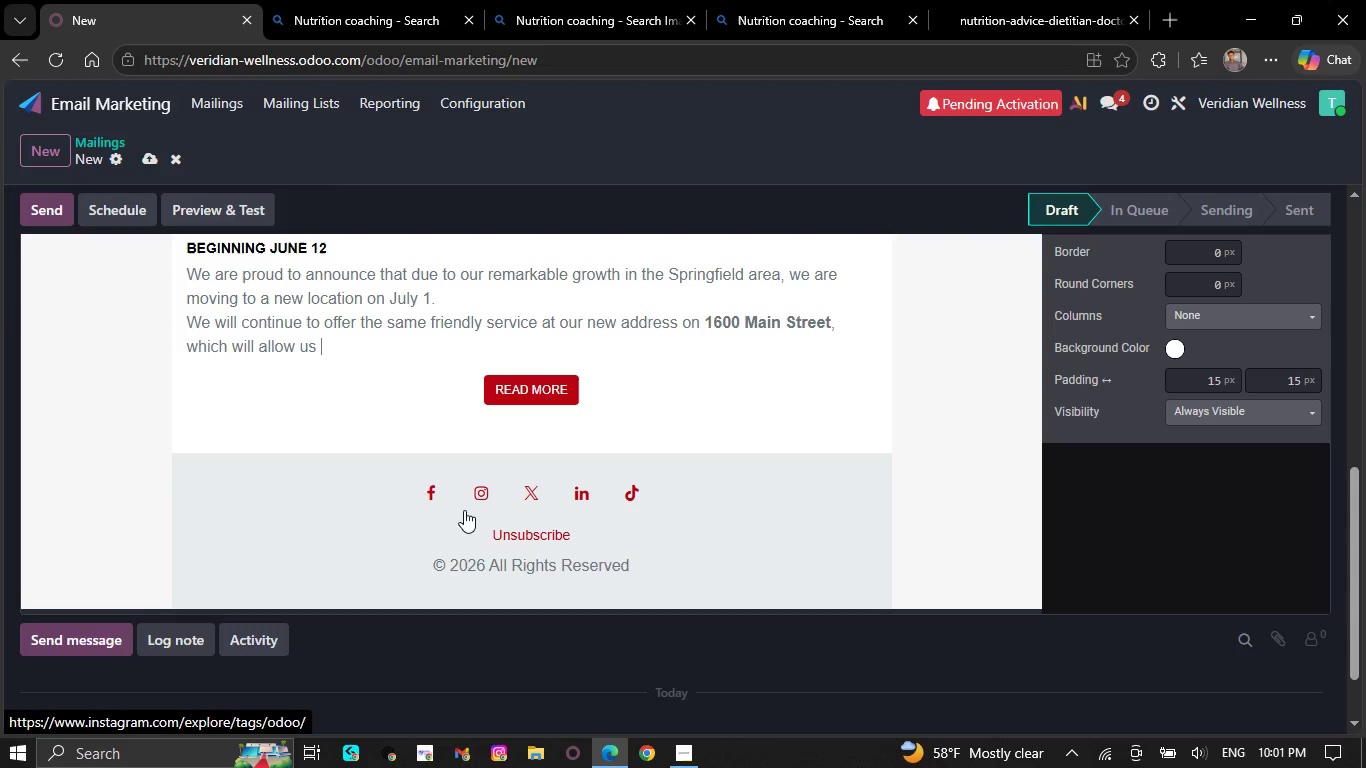 
key(Backspace)
 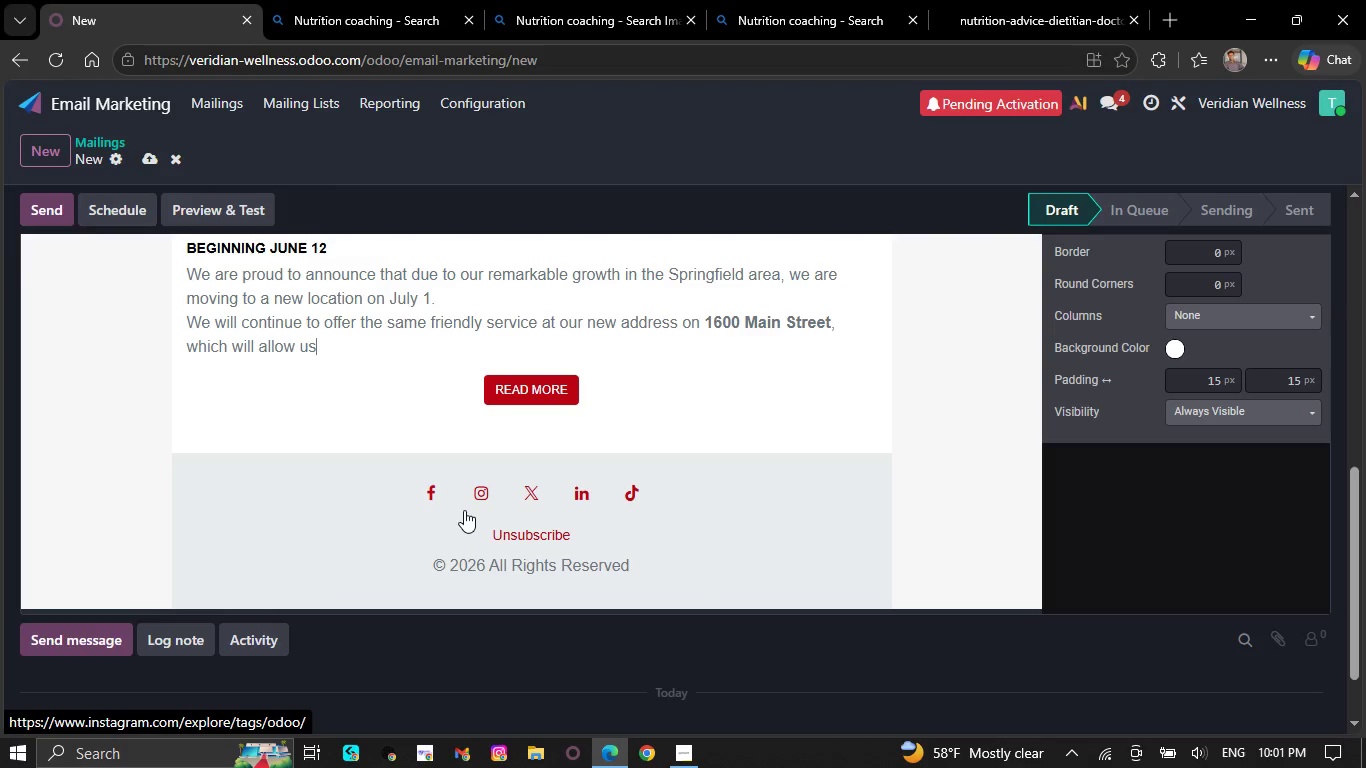 
key(Backspace)
 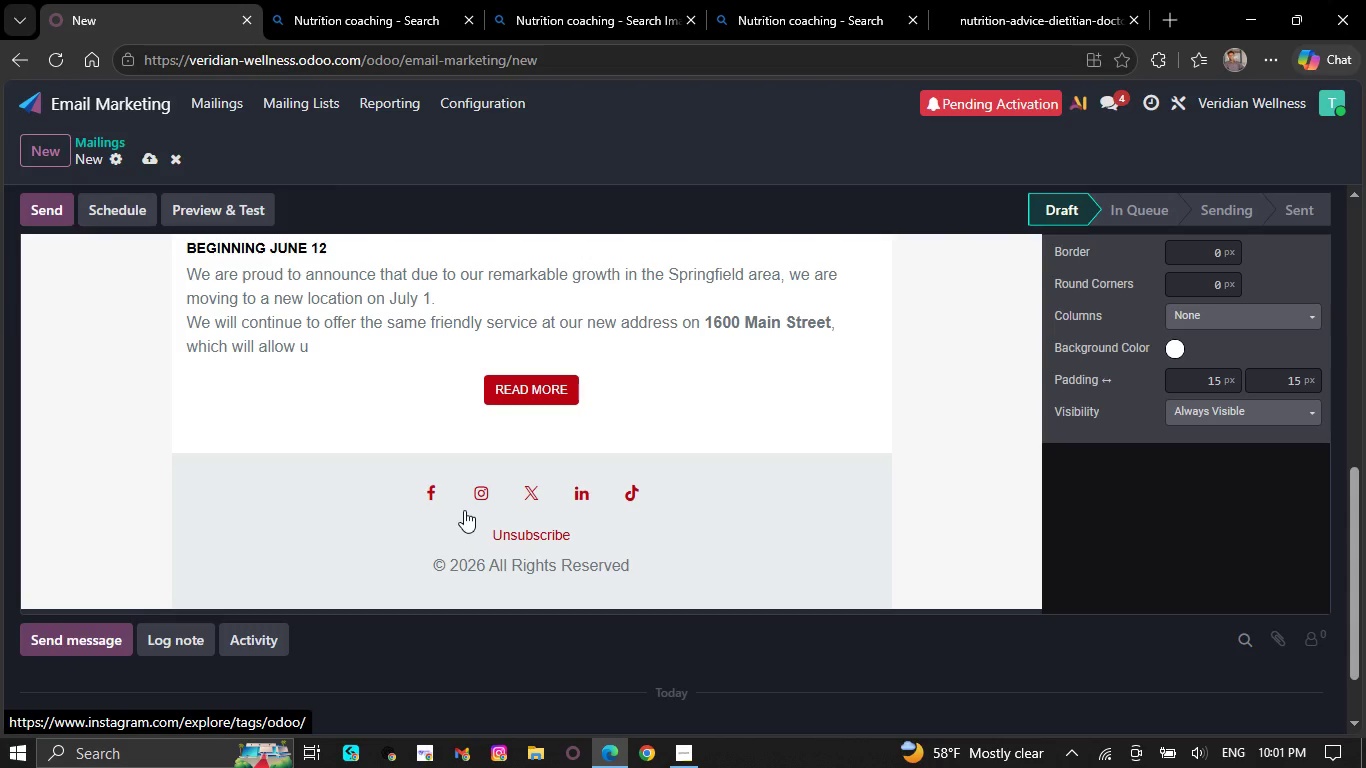 
key(Backspace)
 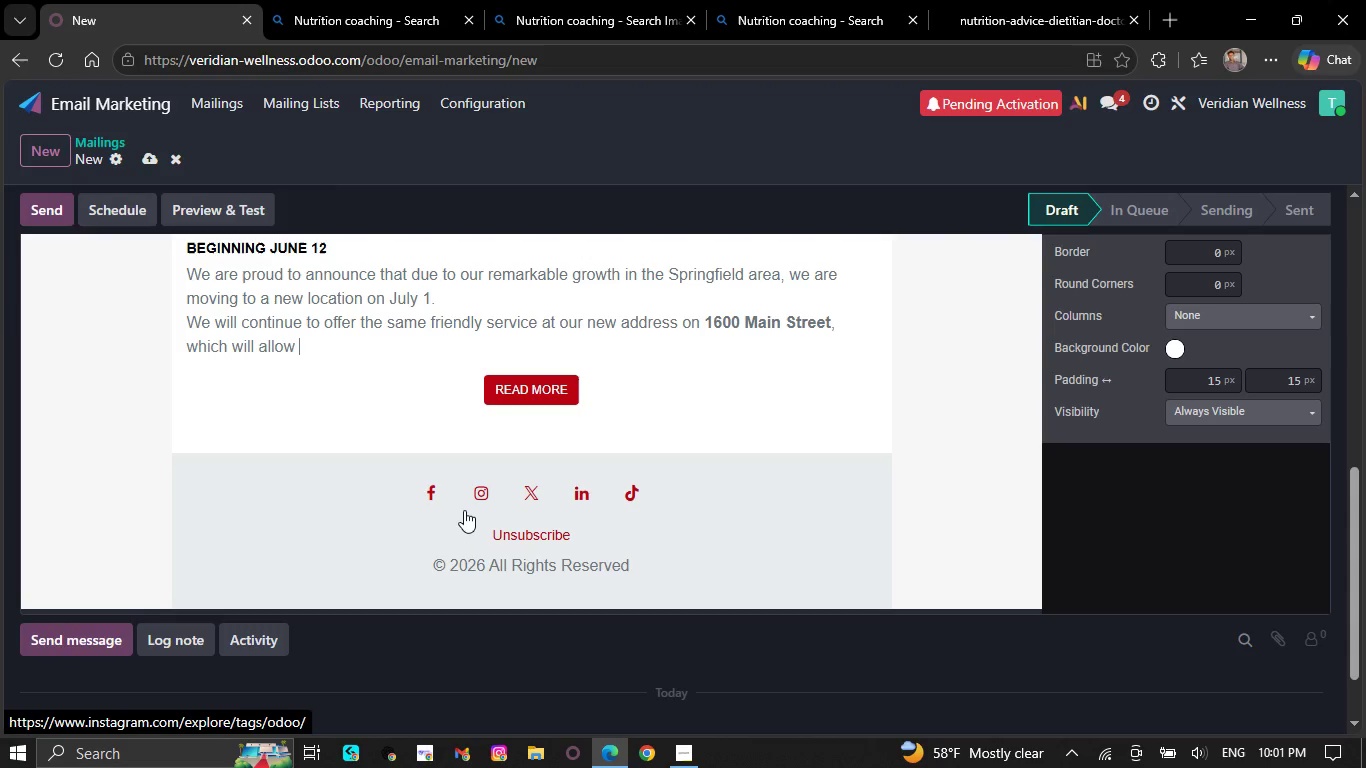 
key(Backspace)
 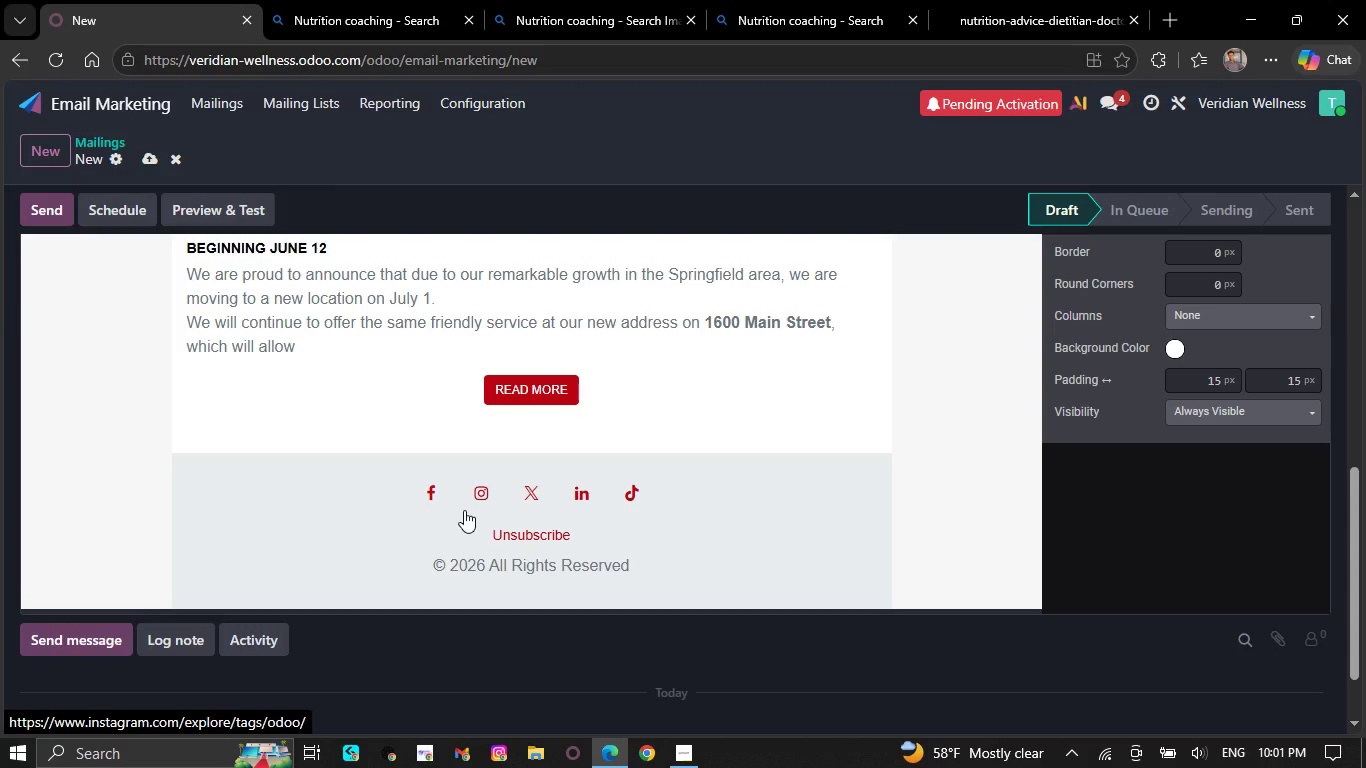 
key(Backspace)
 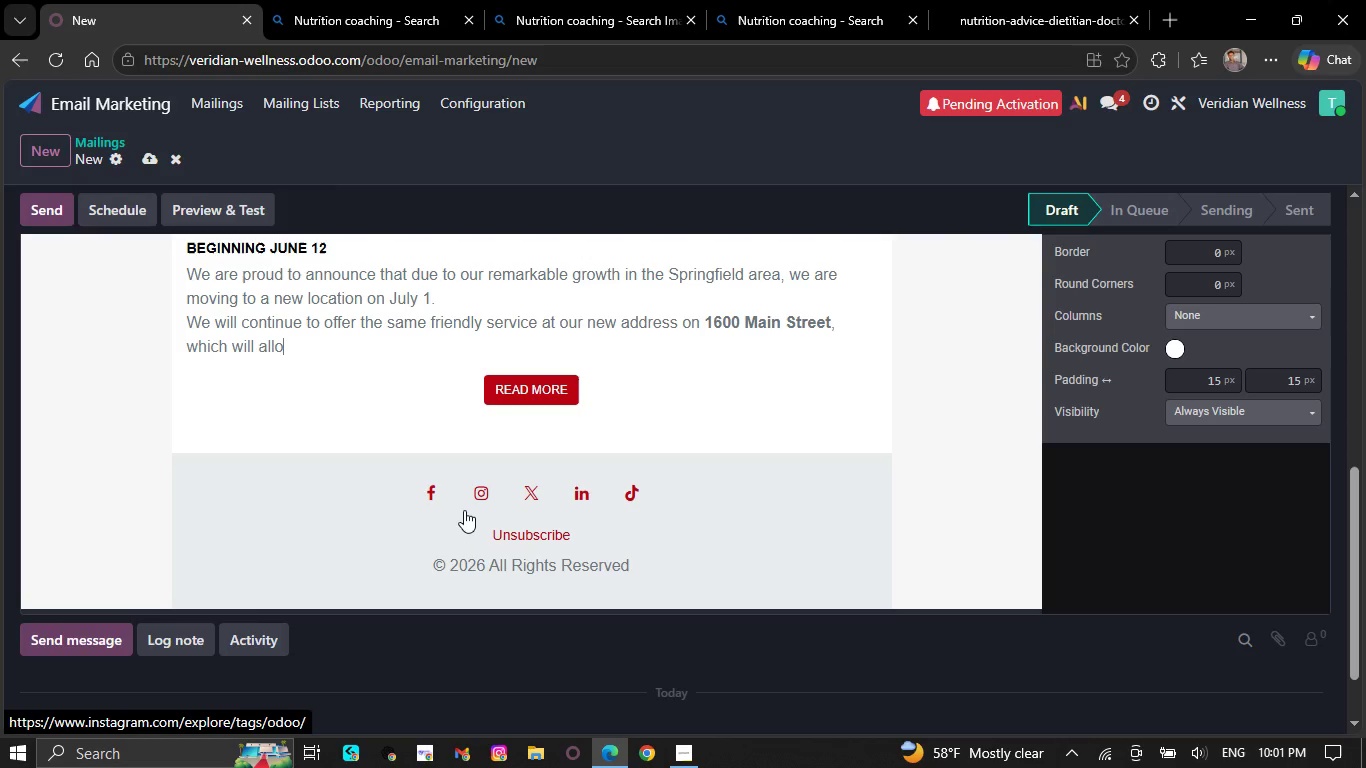 
key(Backspace)
 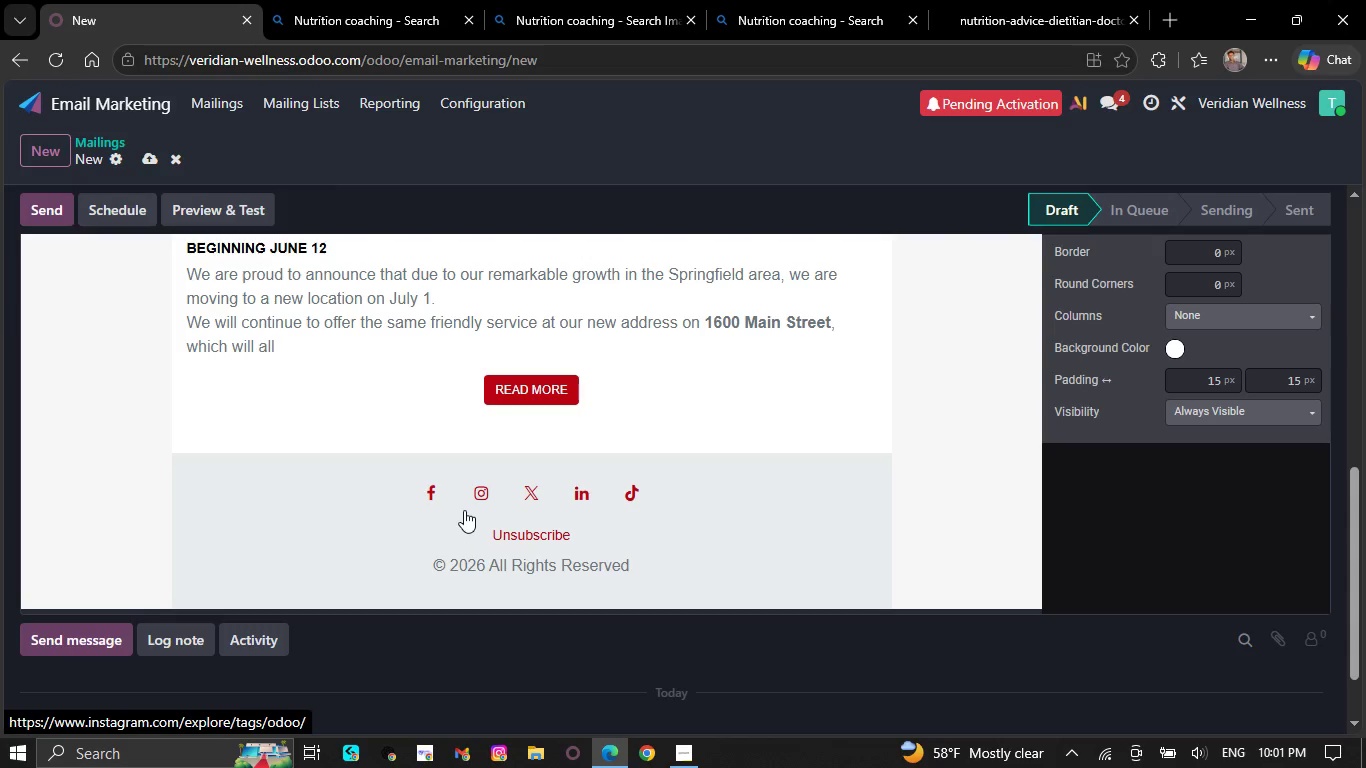 
key(Backspace)
 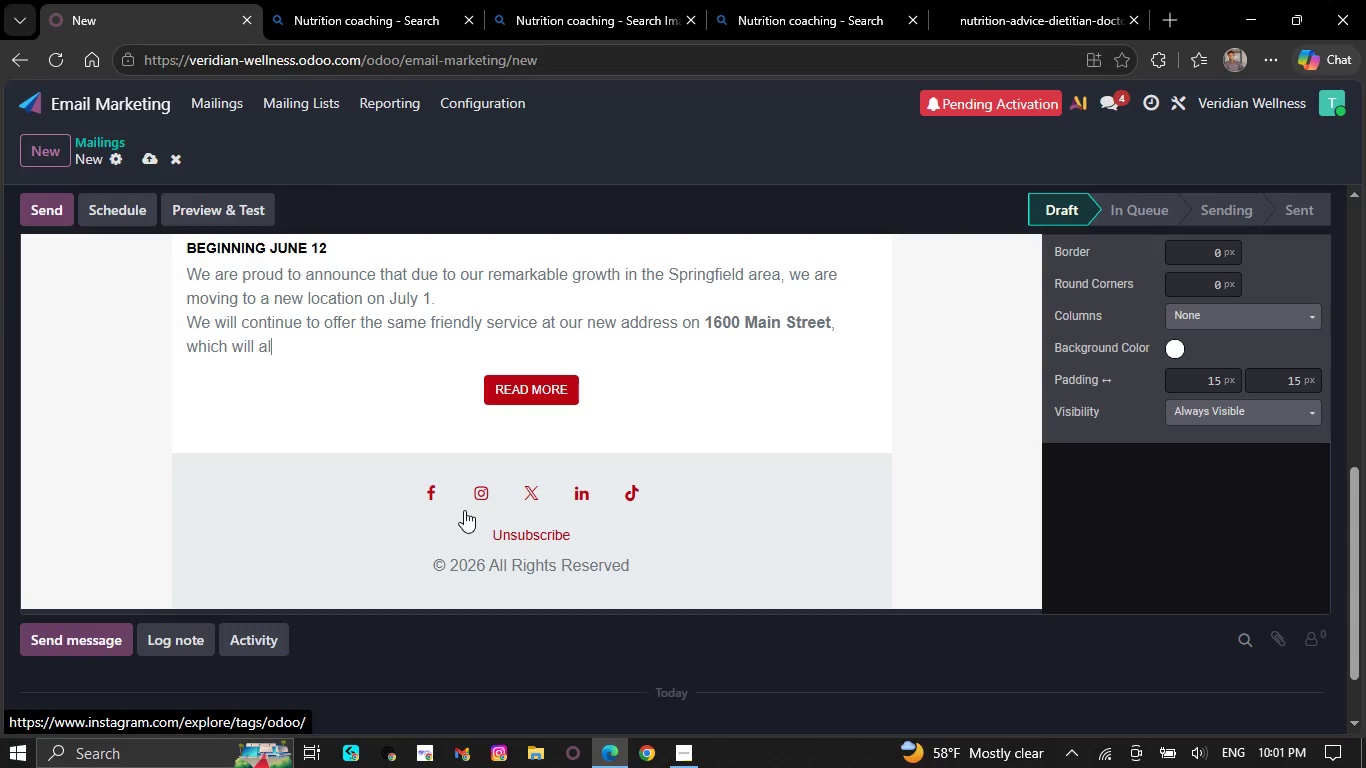 
key(Backspace)
 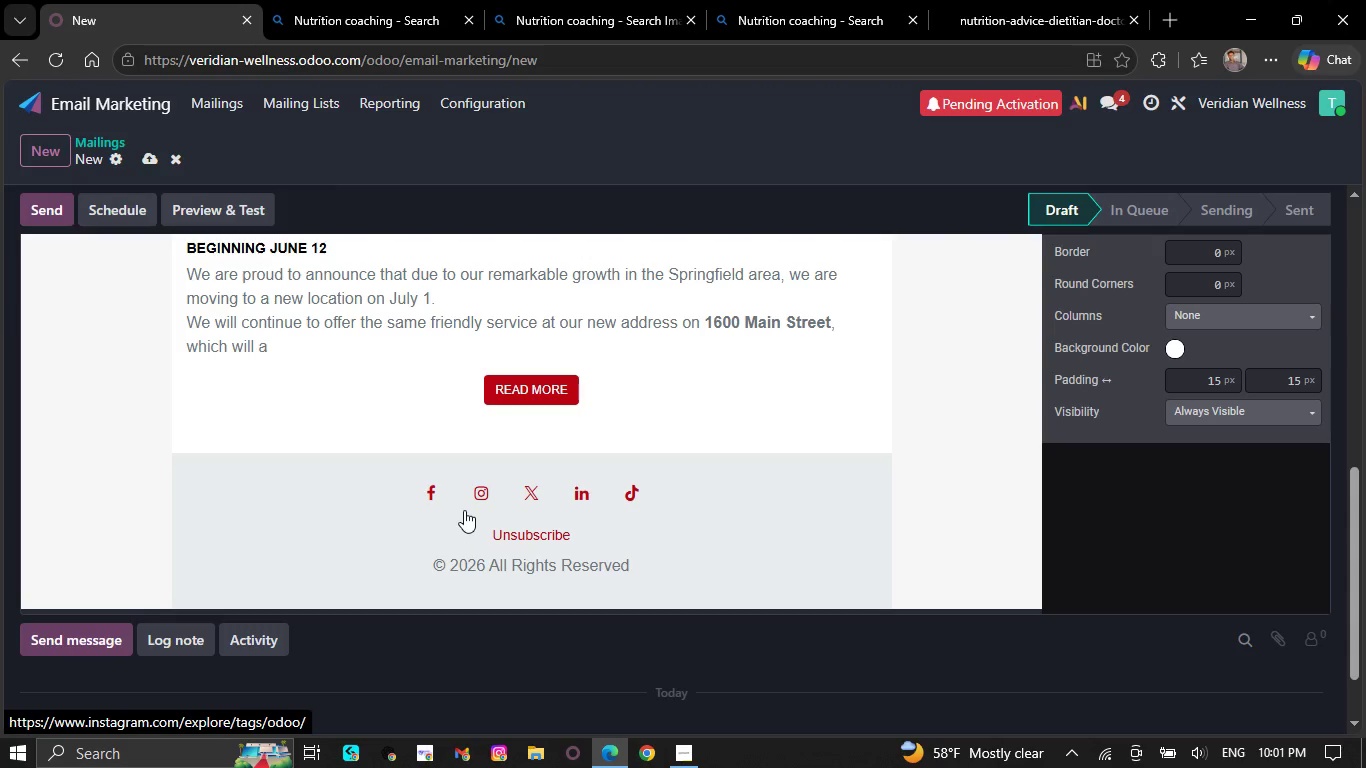 
key(Backspace)
 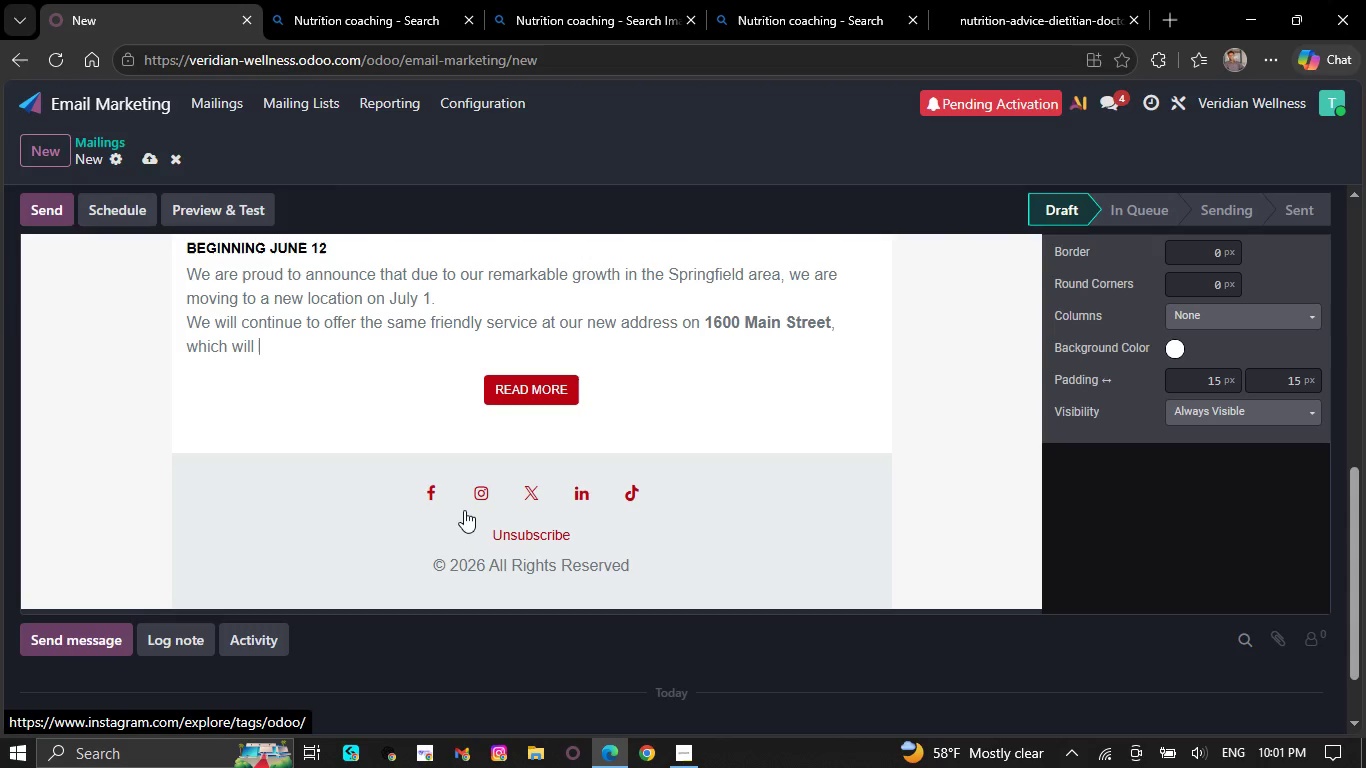 
key(Backspace)
 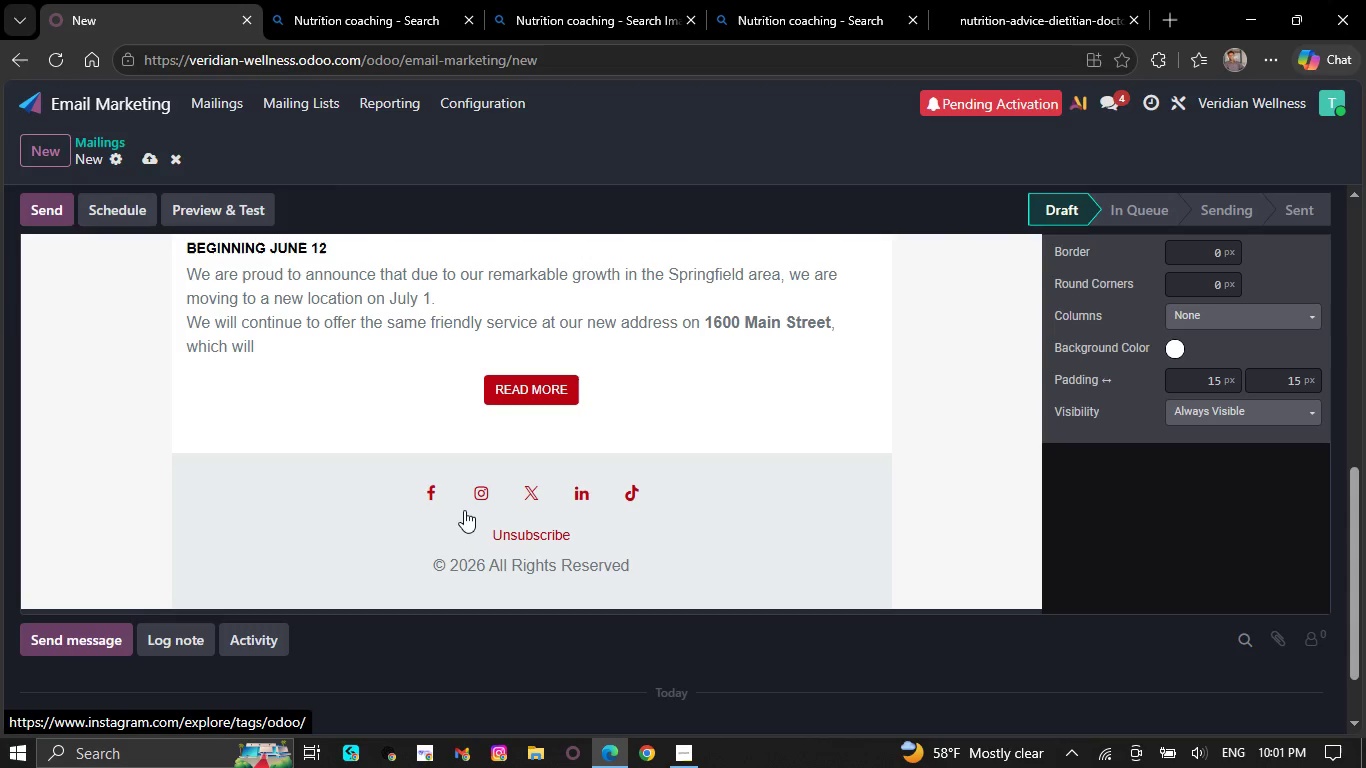 
key(Backspace)
 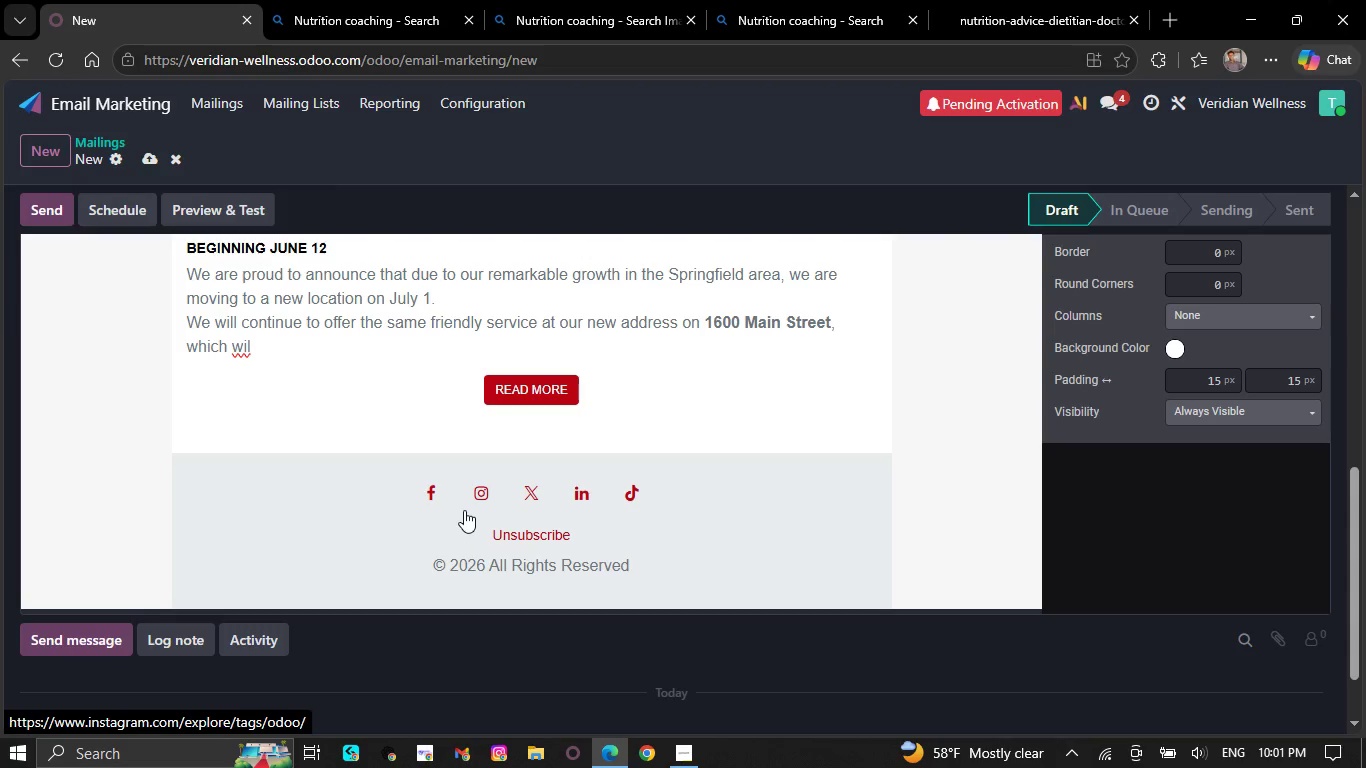 
key(Backspace)
 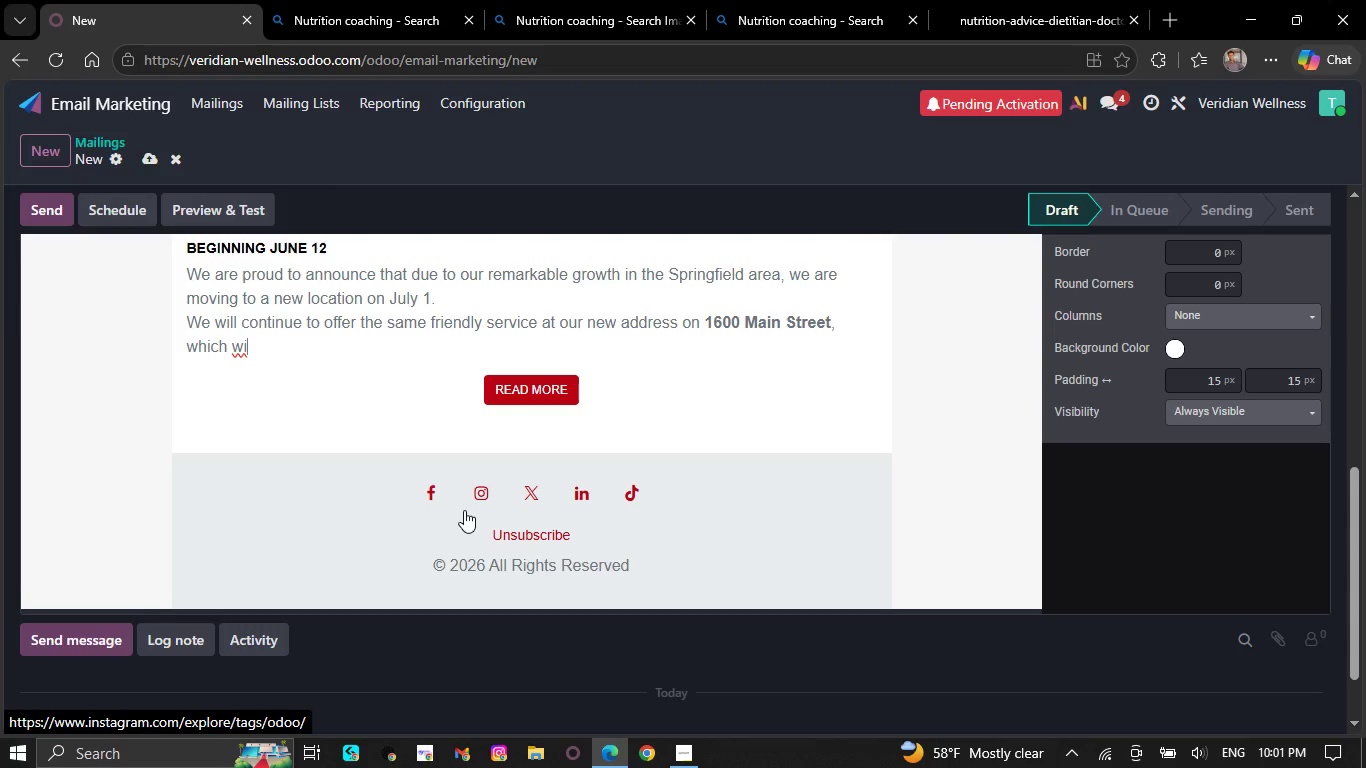 
key(Backspace)
 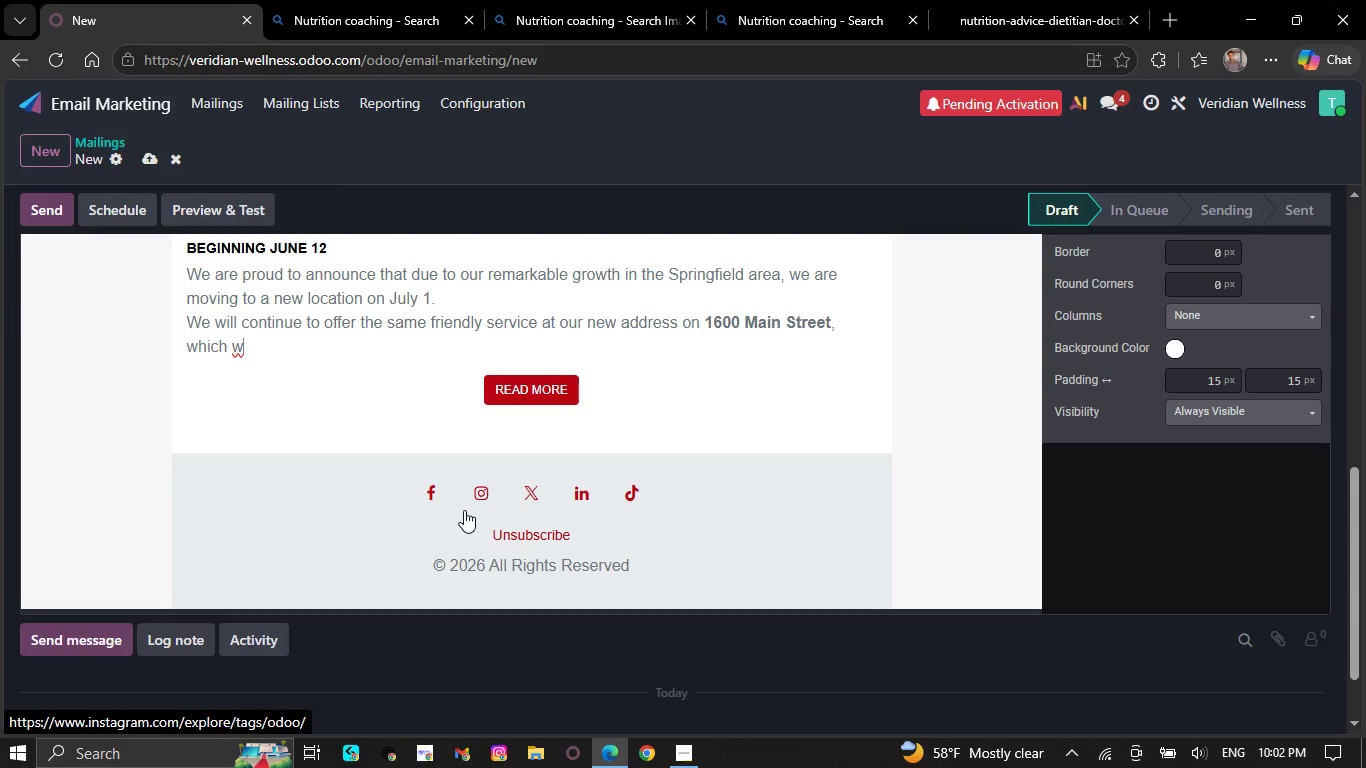 
key(Backspace)
 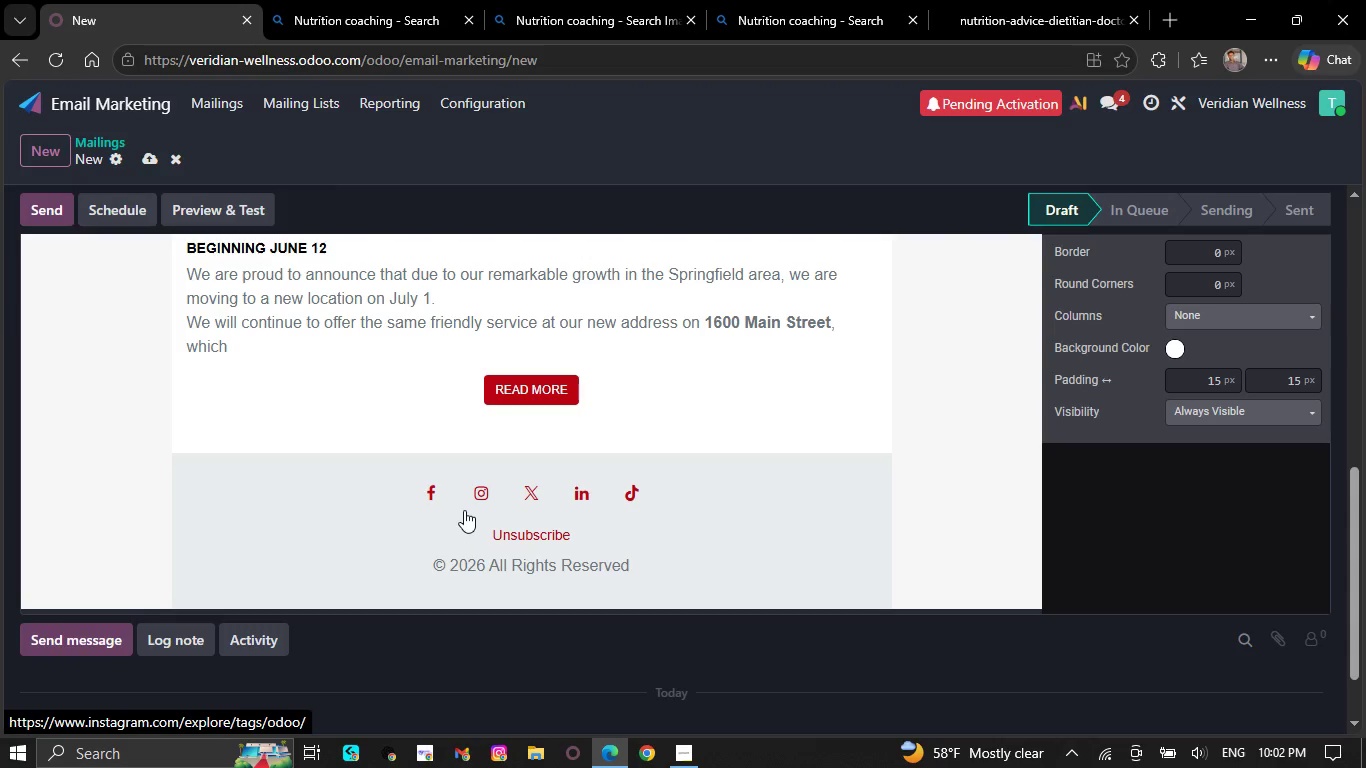 
wait(5.05)
 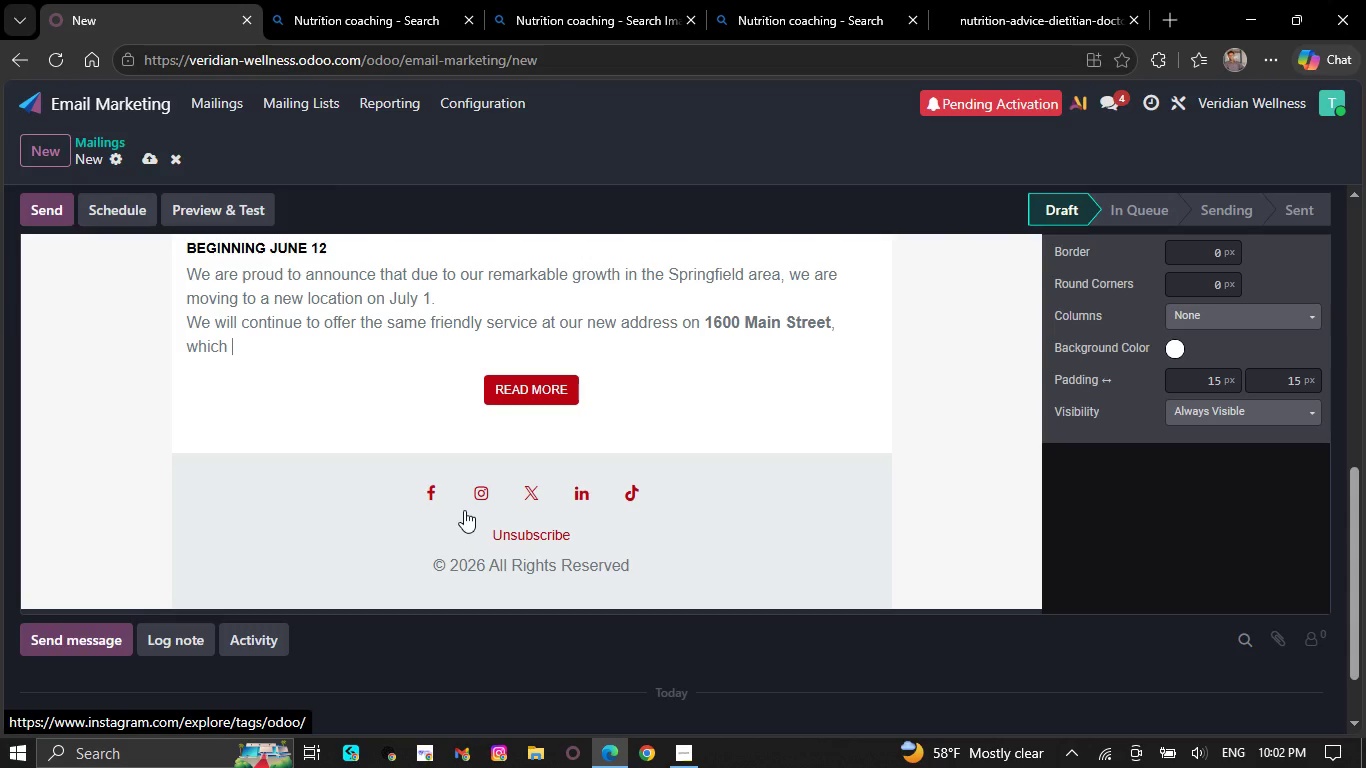 
key(Backspace)
 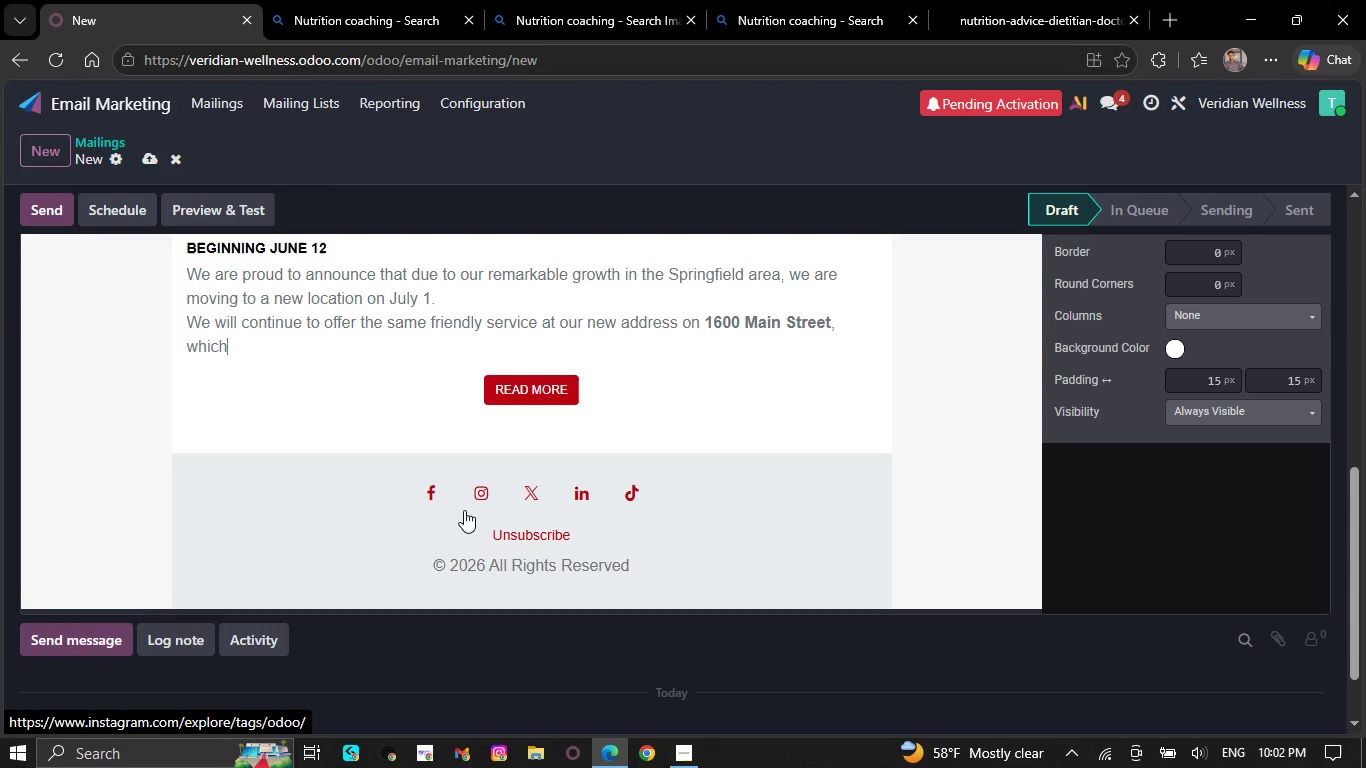 
key(Backspace)
 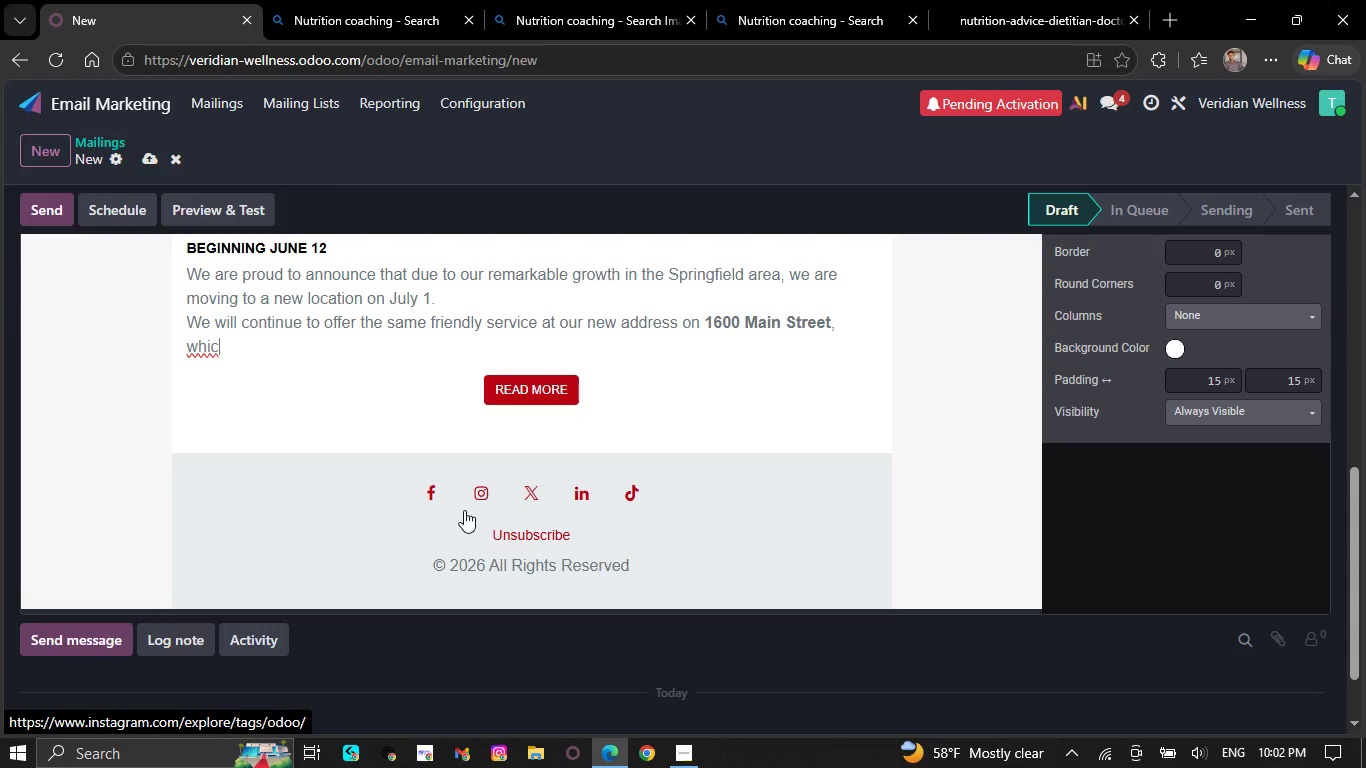 
key(Backspace)
 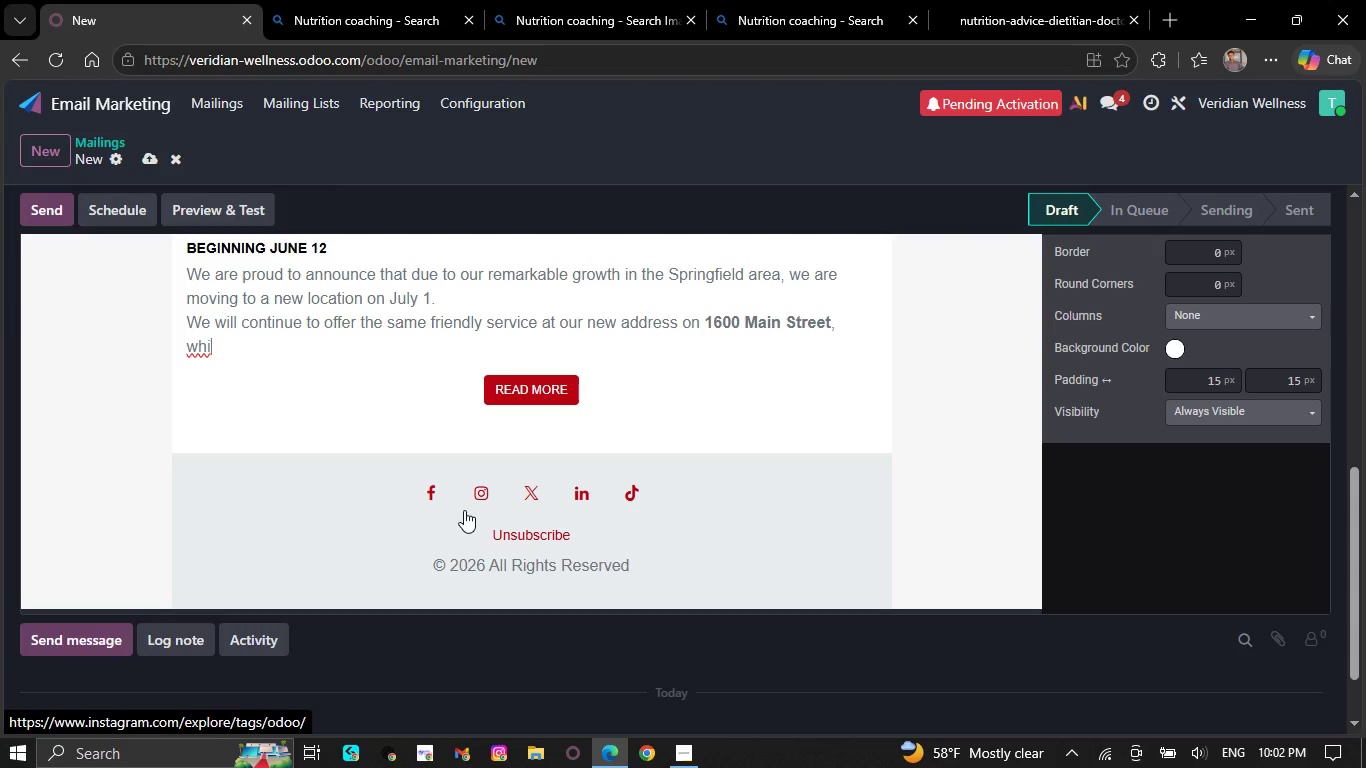 
key(Backspace)
 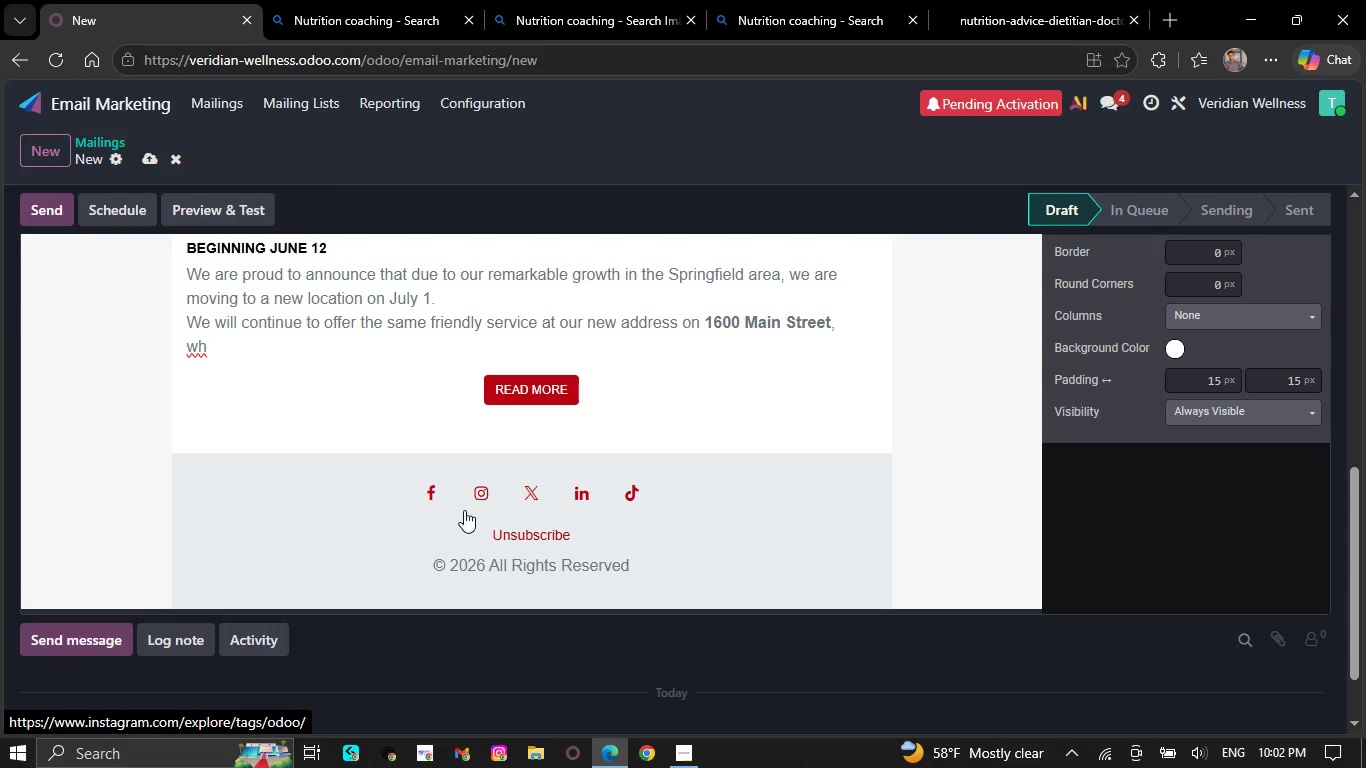 
key(Backspace)
 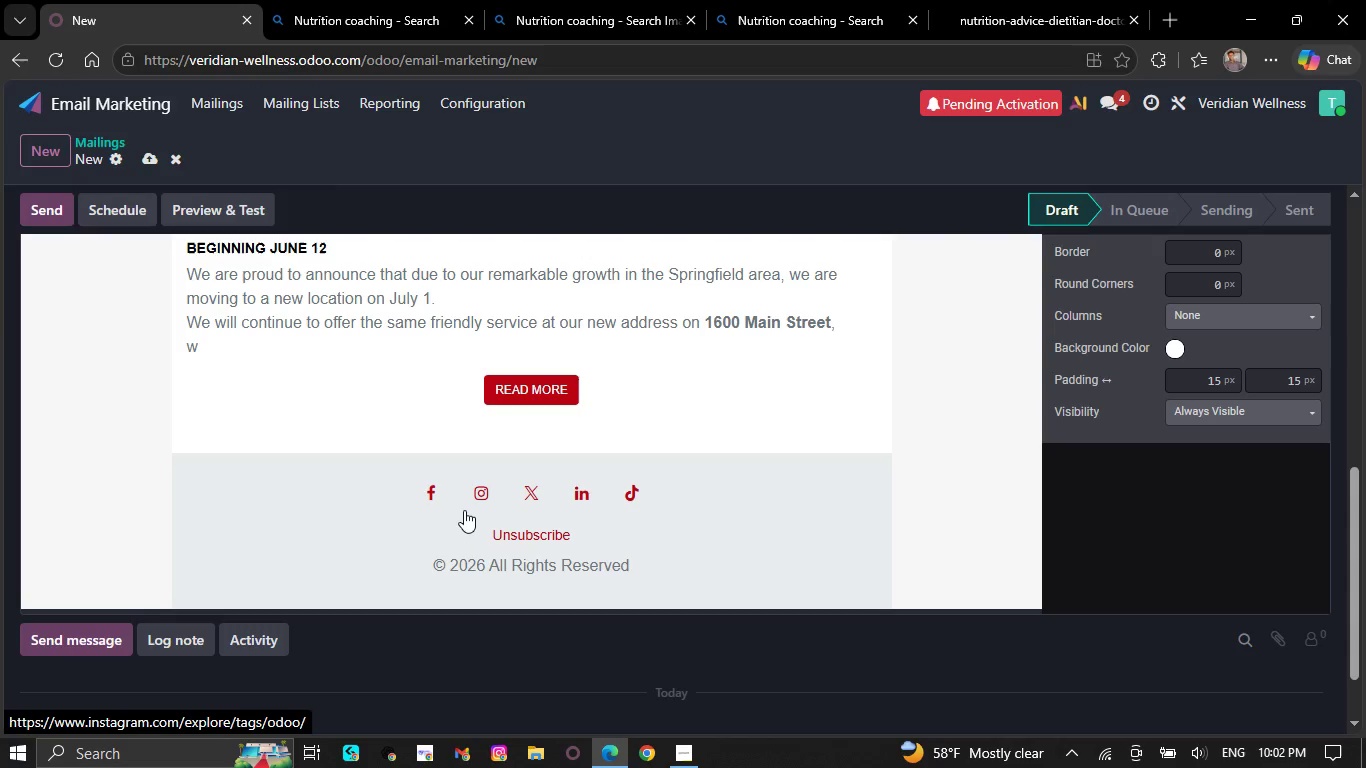 
wait(5.44)
 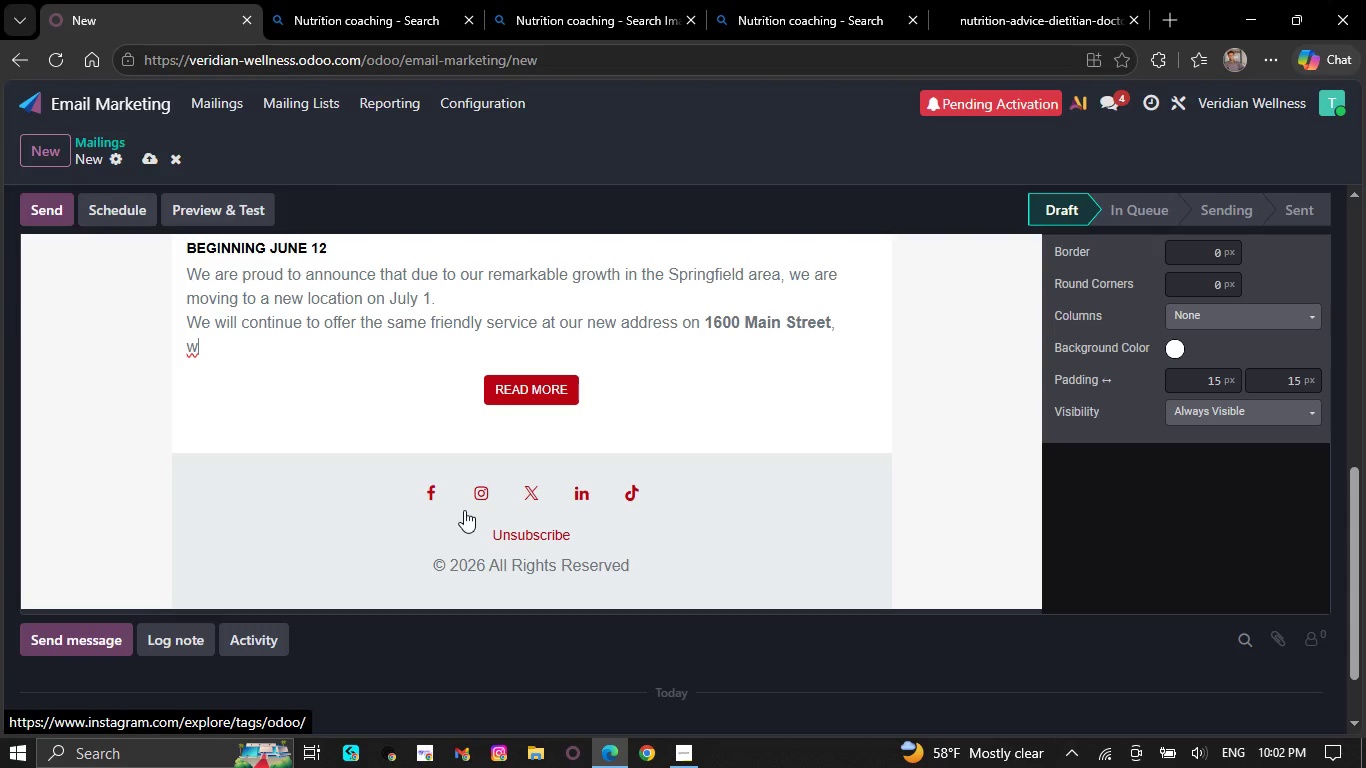 
key(Backspace)
 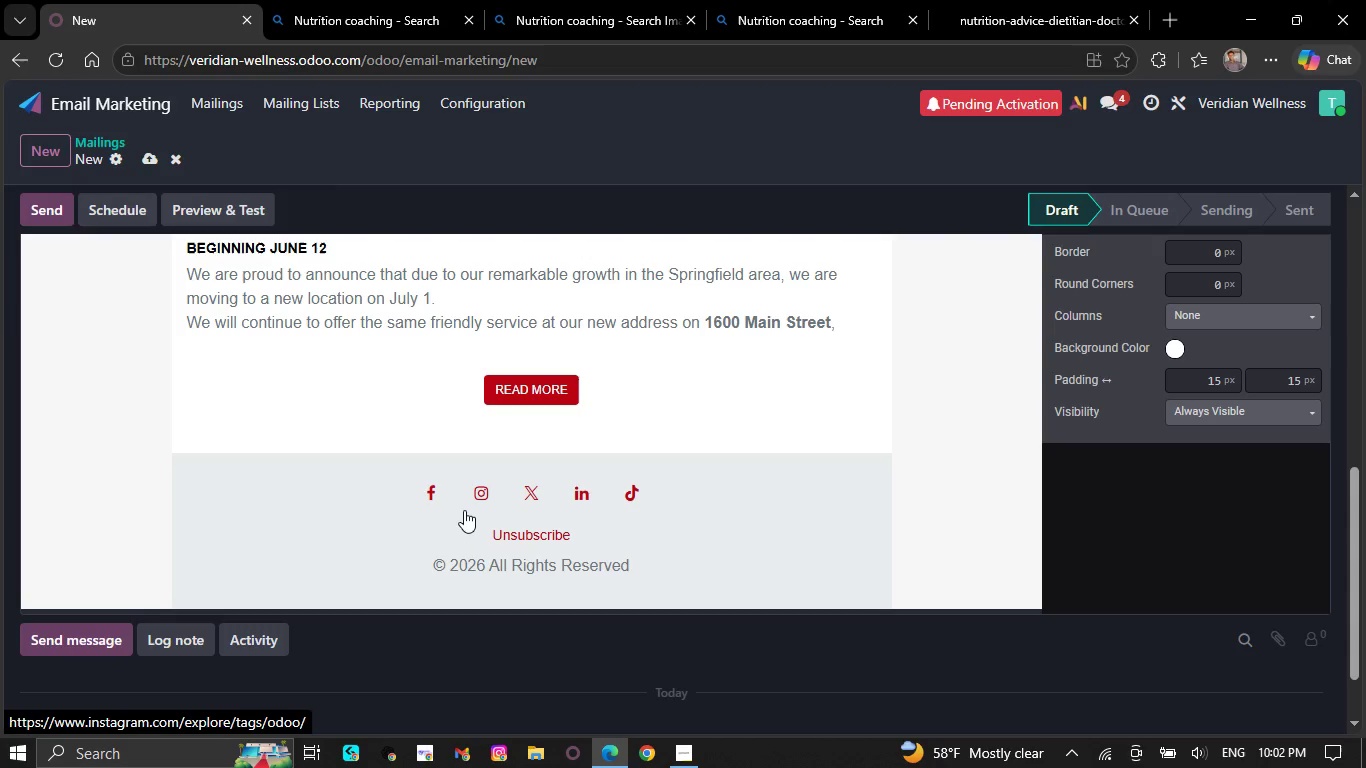 
key(Backspace)
 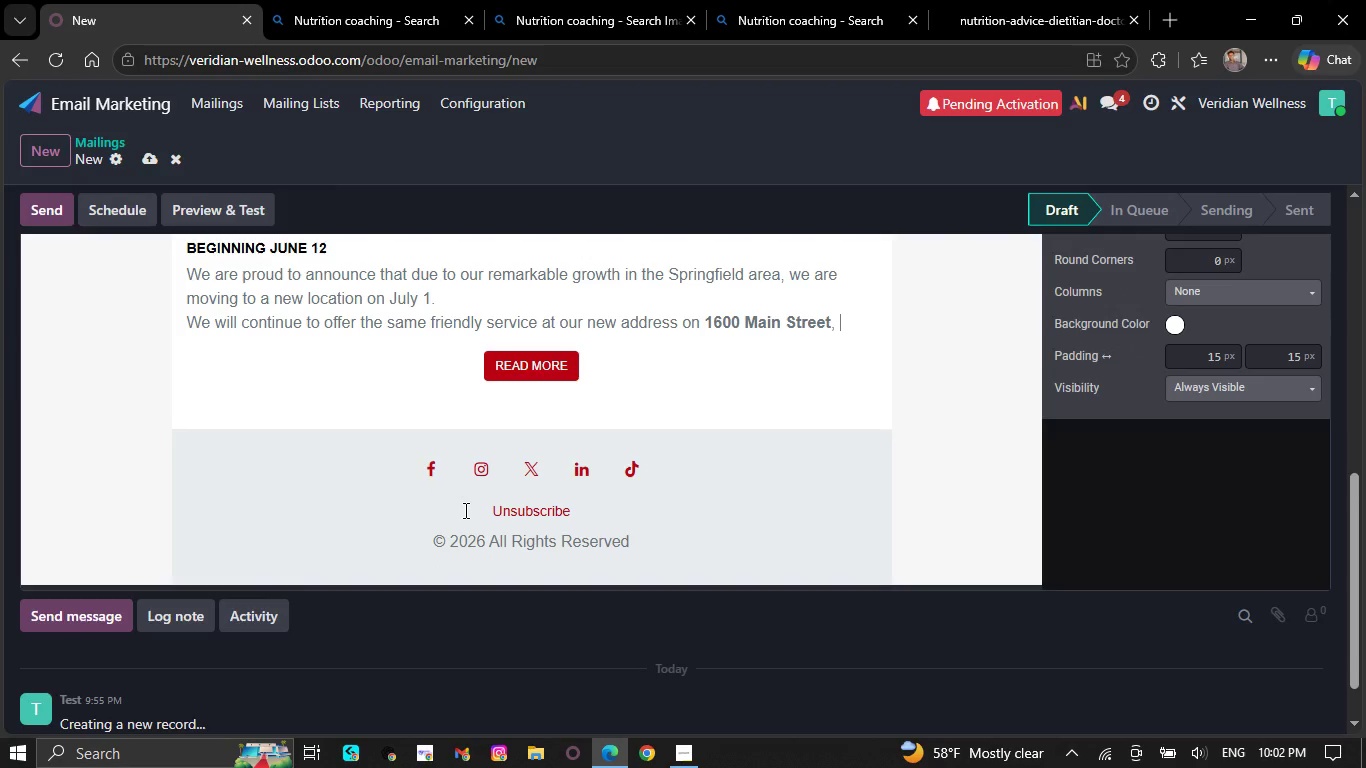 
key(Backspace)
 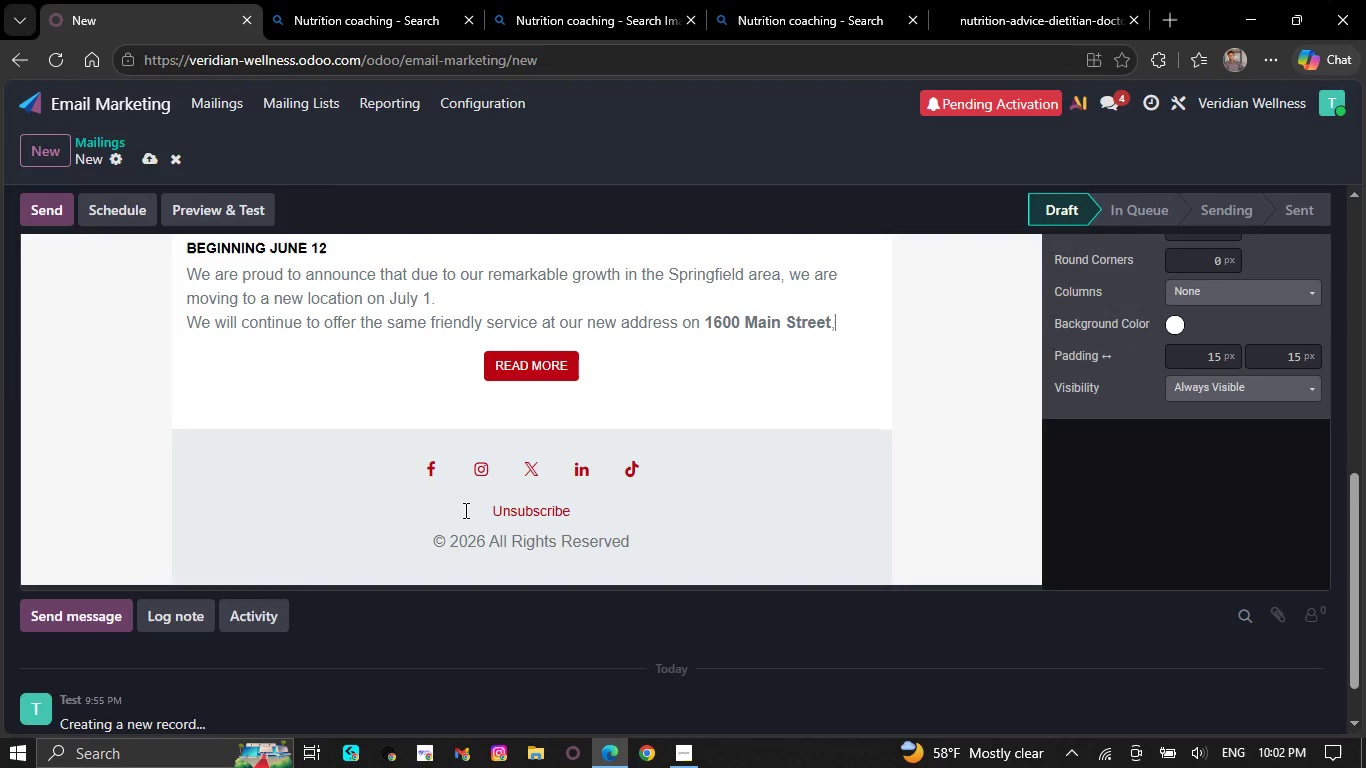 
key(Backspace)
 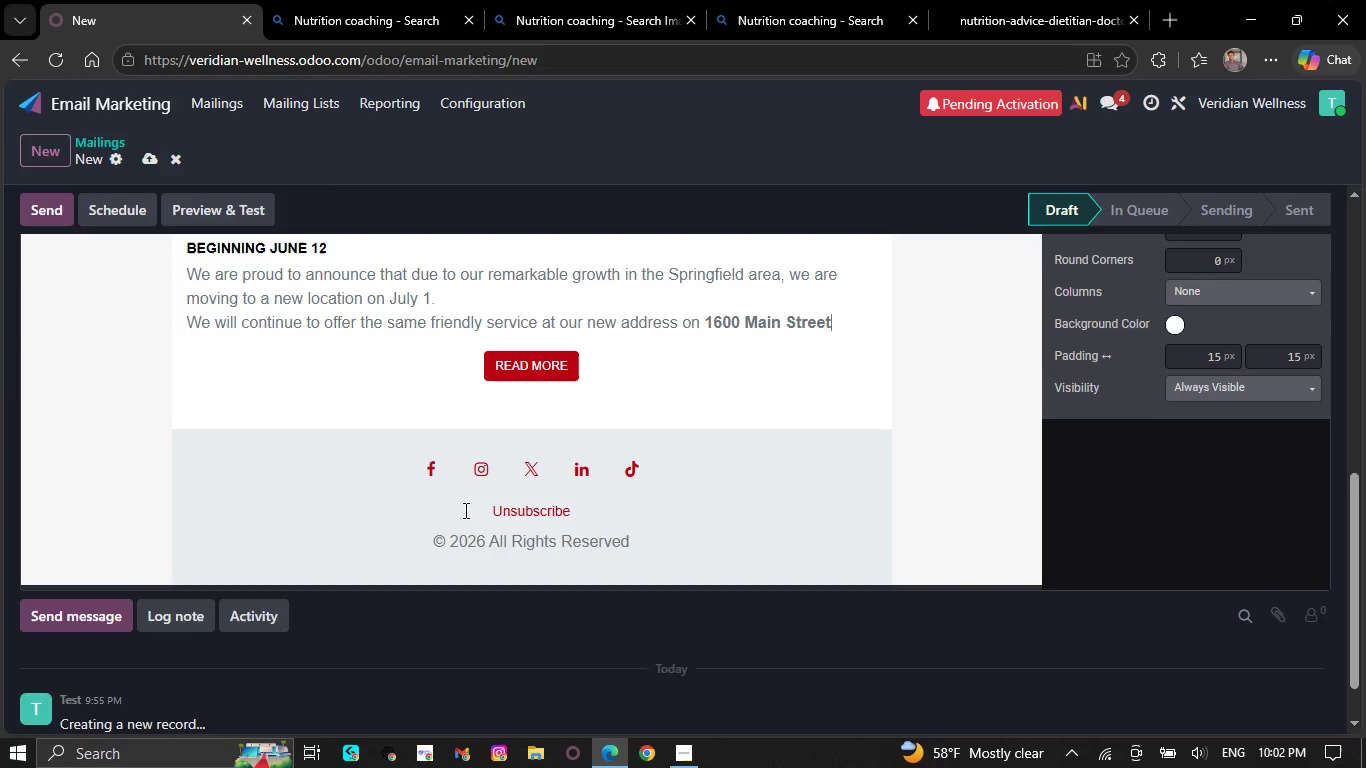 
key(Backspace)
 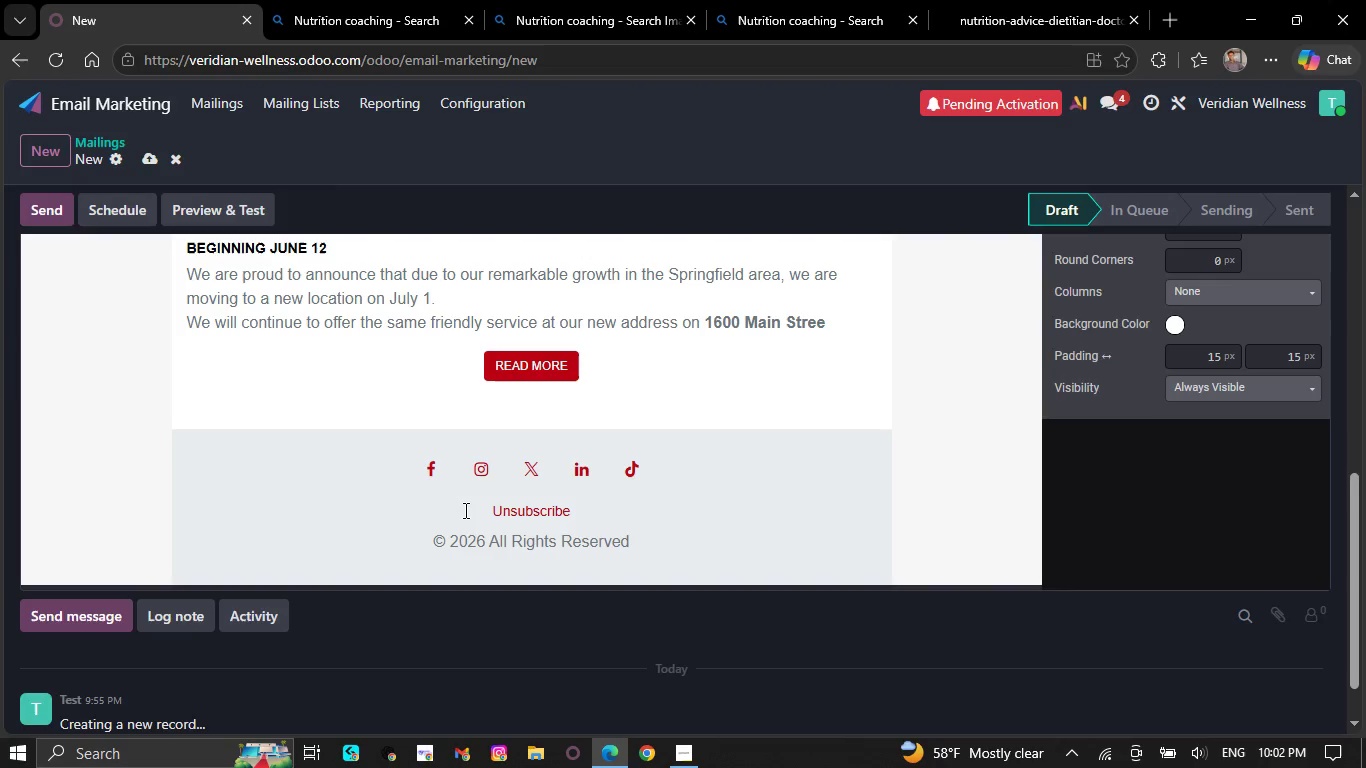 
key(Backspace)
 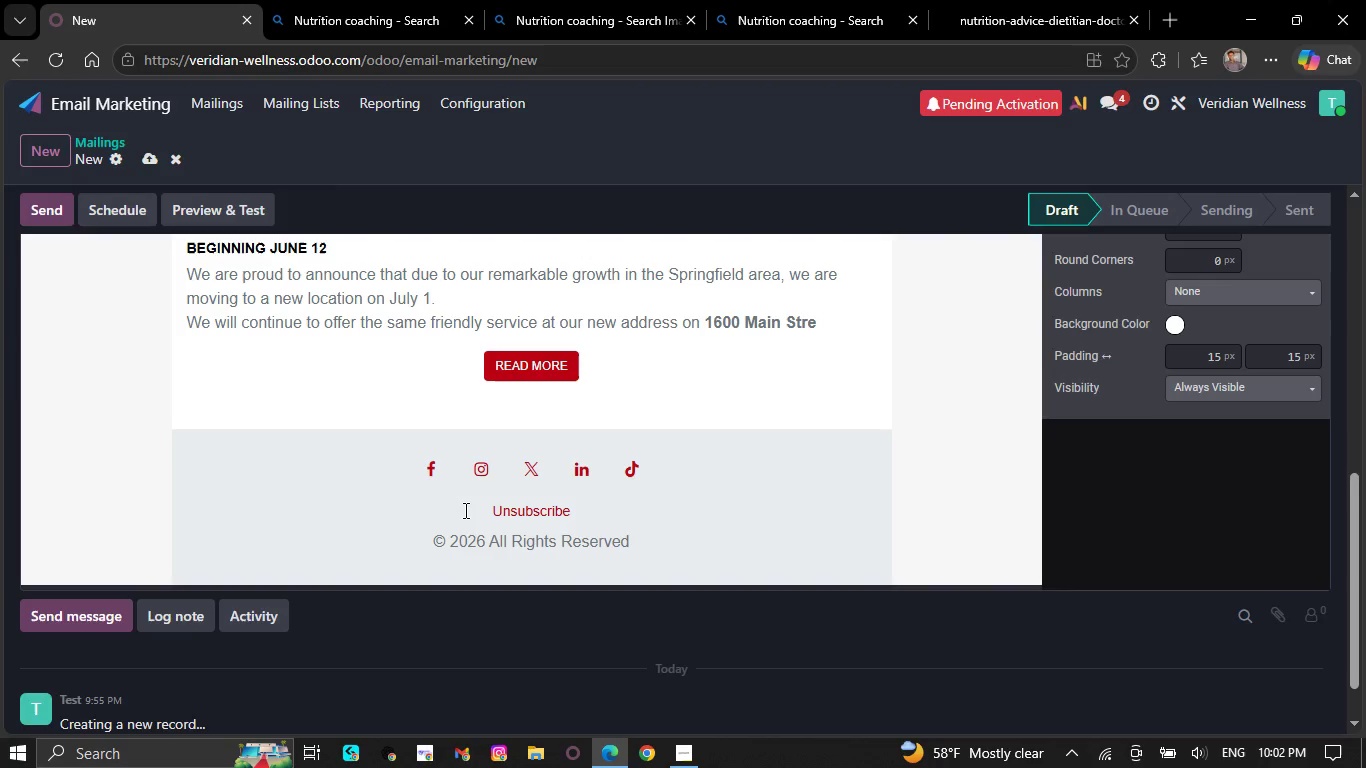 
key(Backspace)
 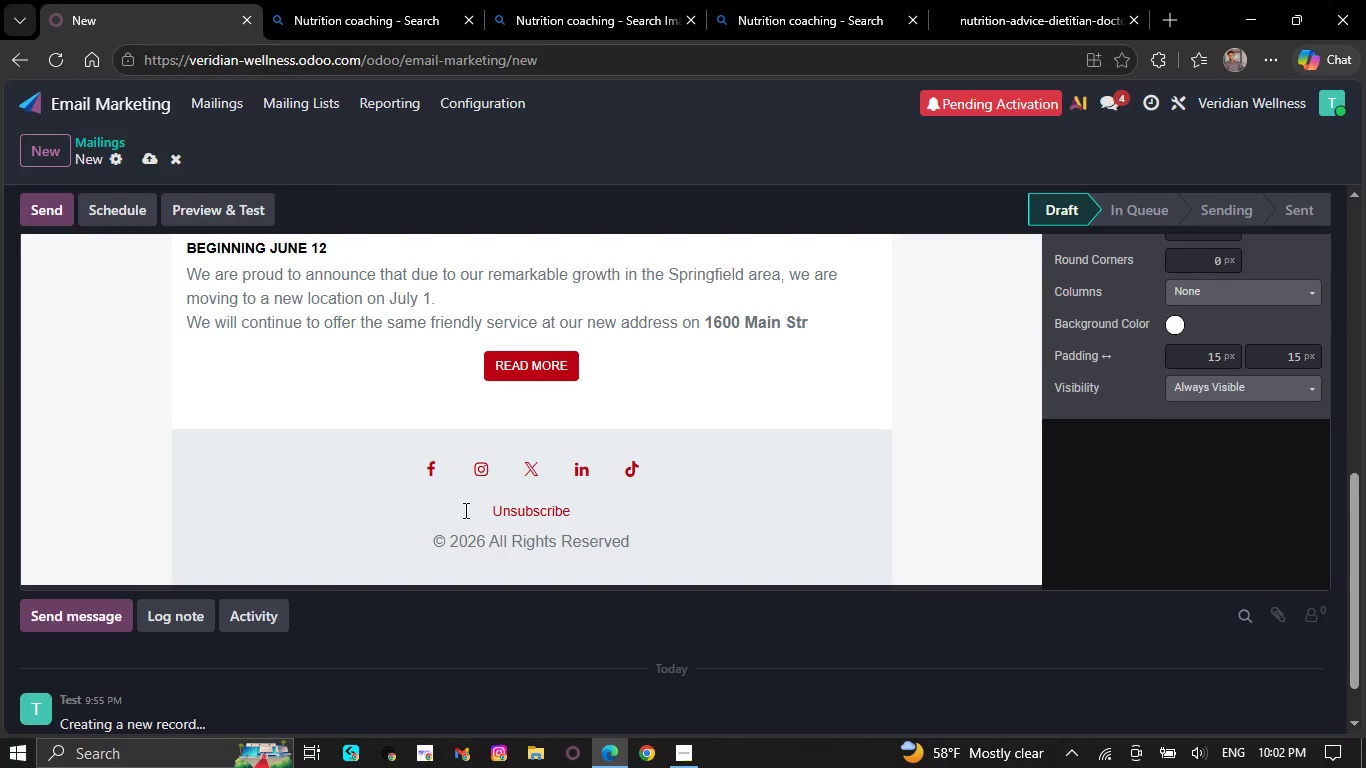 
key(Backspace)
 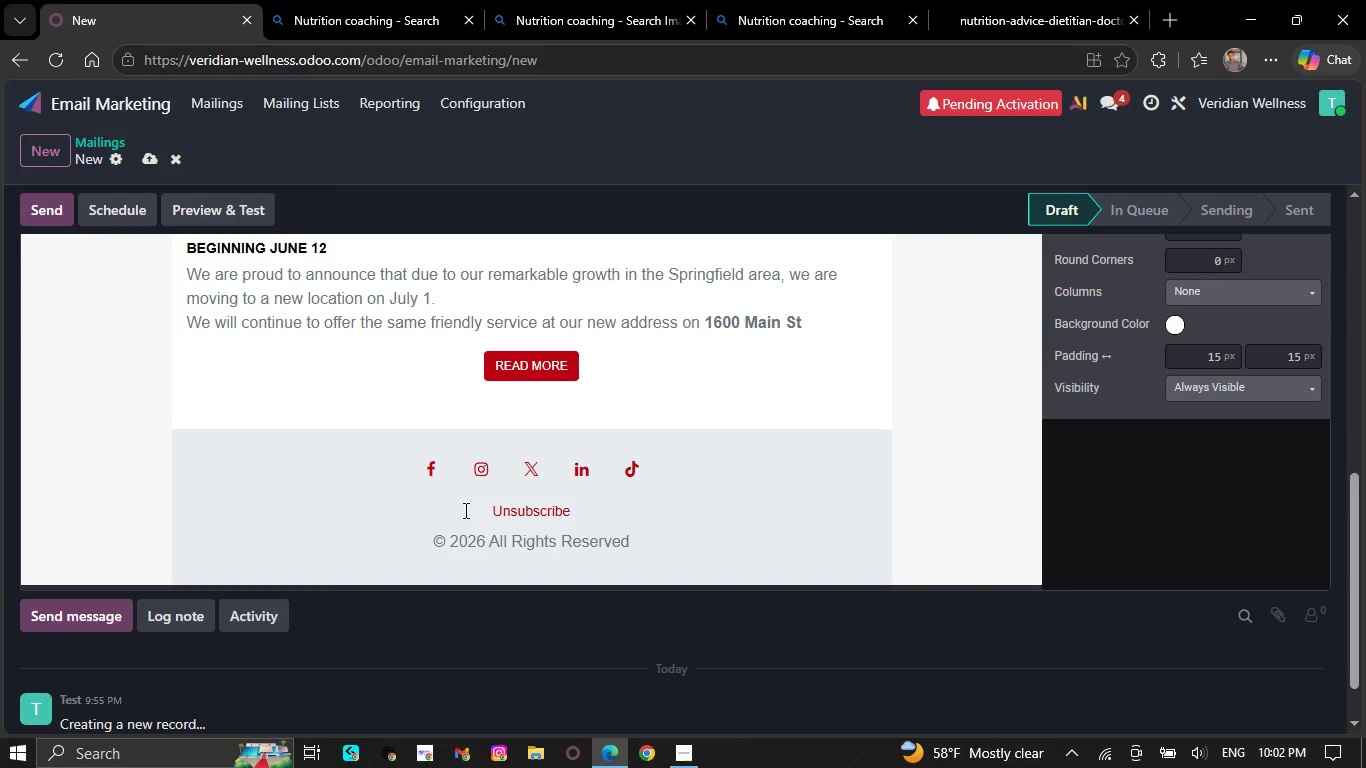 
key(Backspace)
 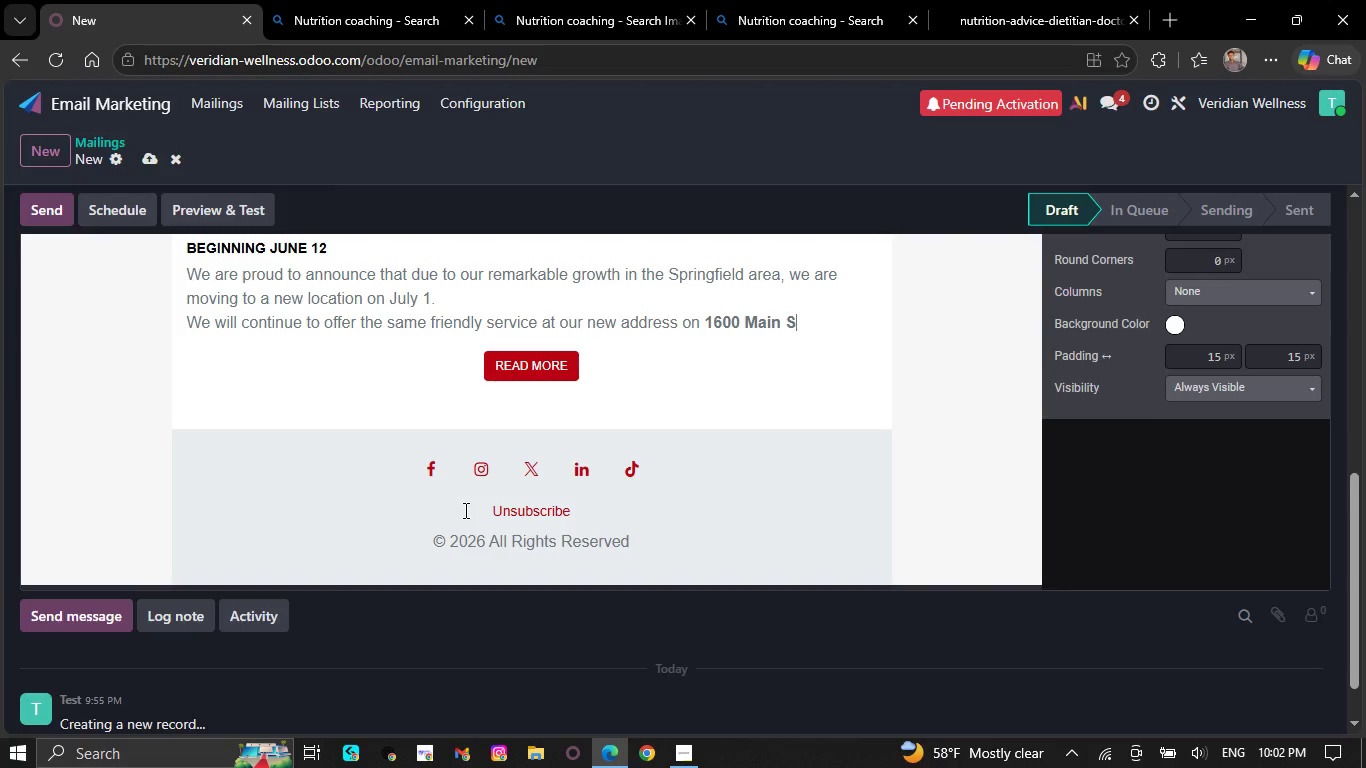 
key(Backspace)
 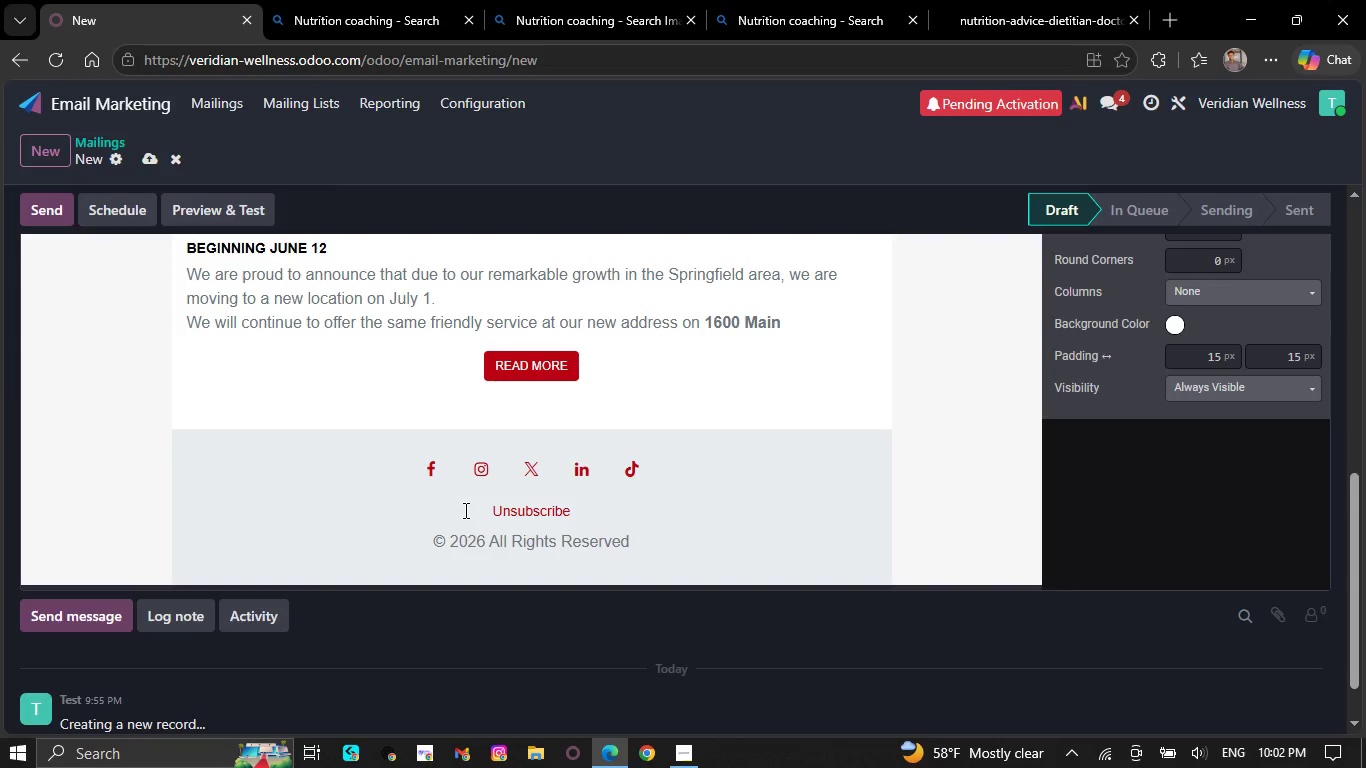 
key(Backspace)
 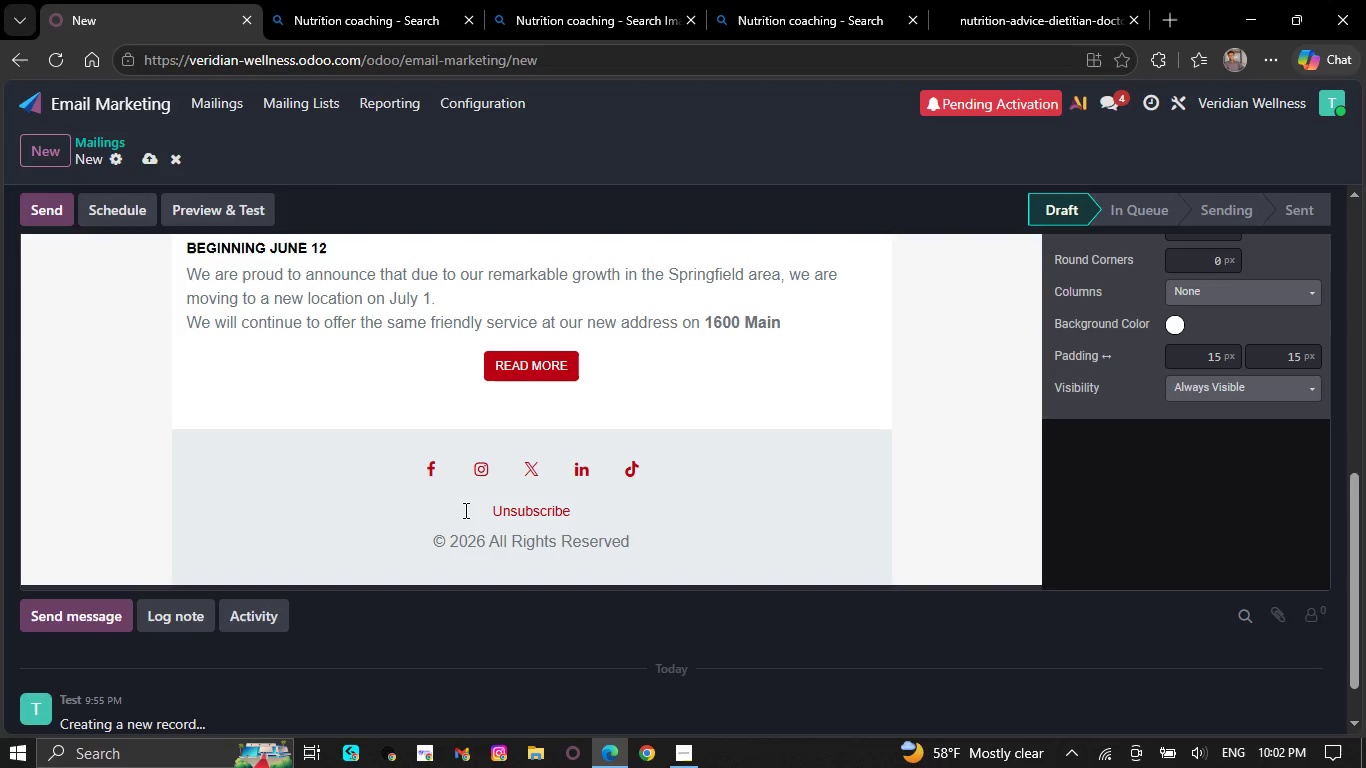 
wait(5.12)
 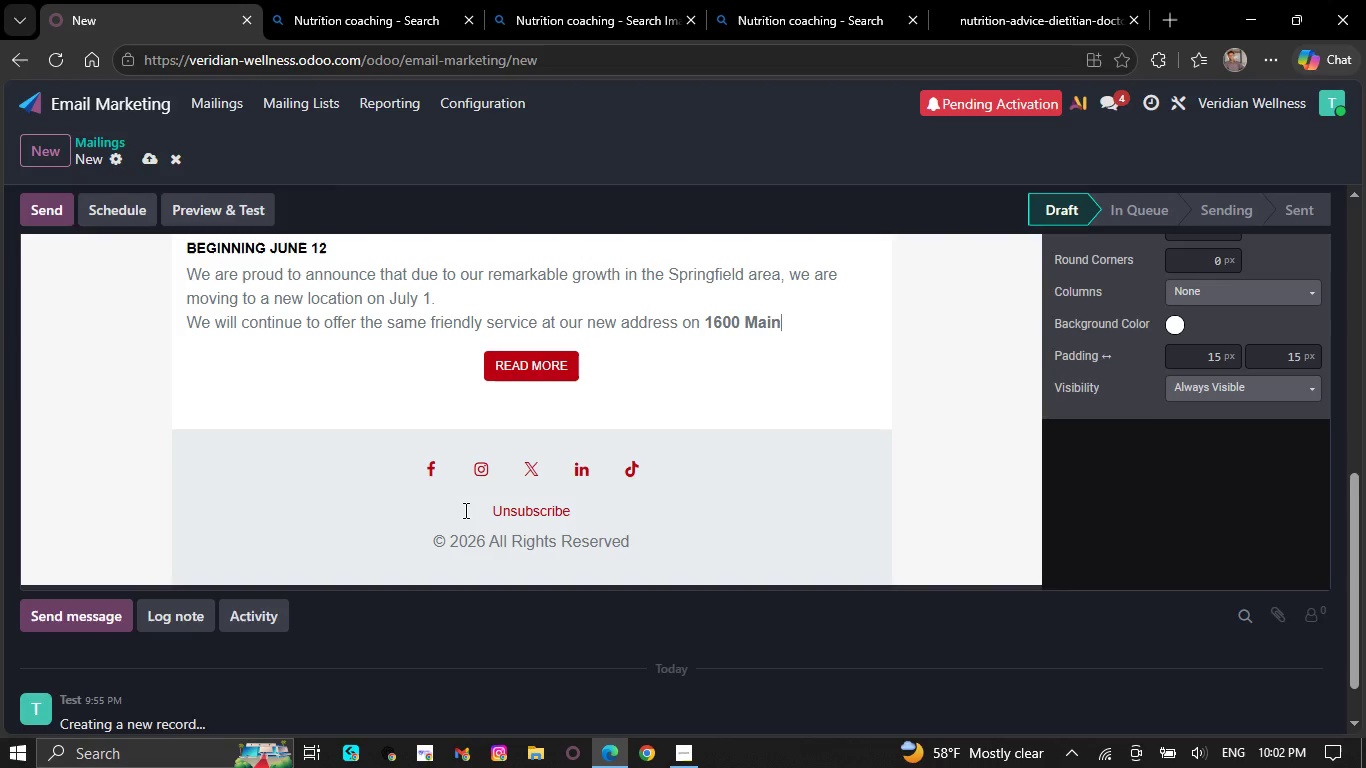 
key(Backspace)
 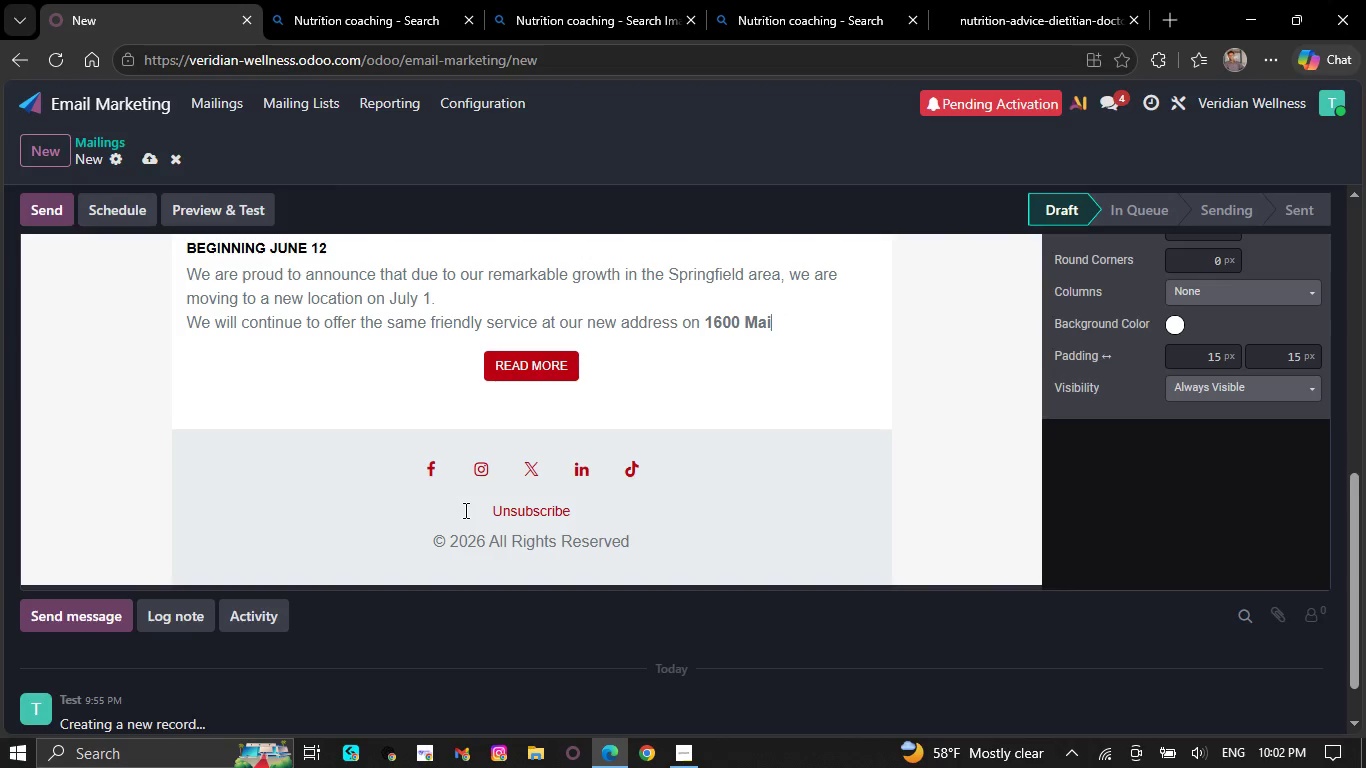 
key(Backspace)
 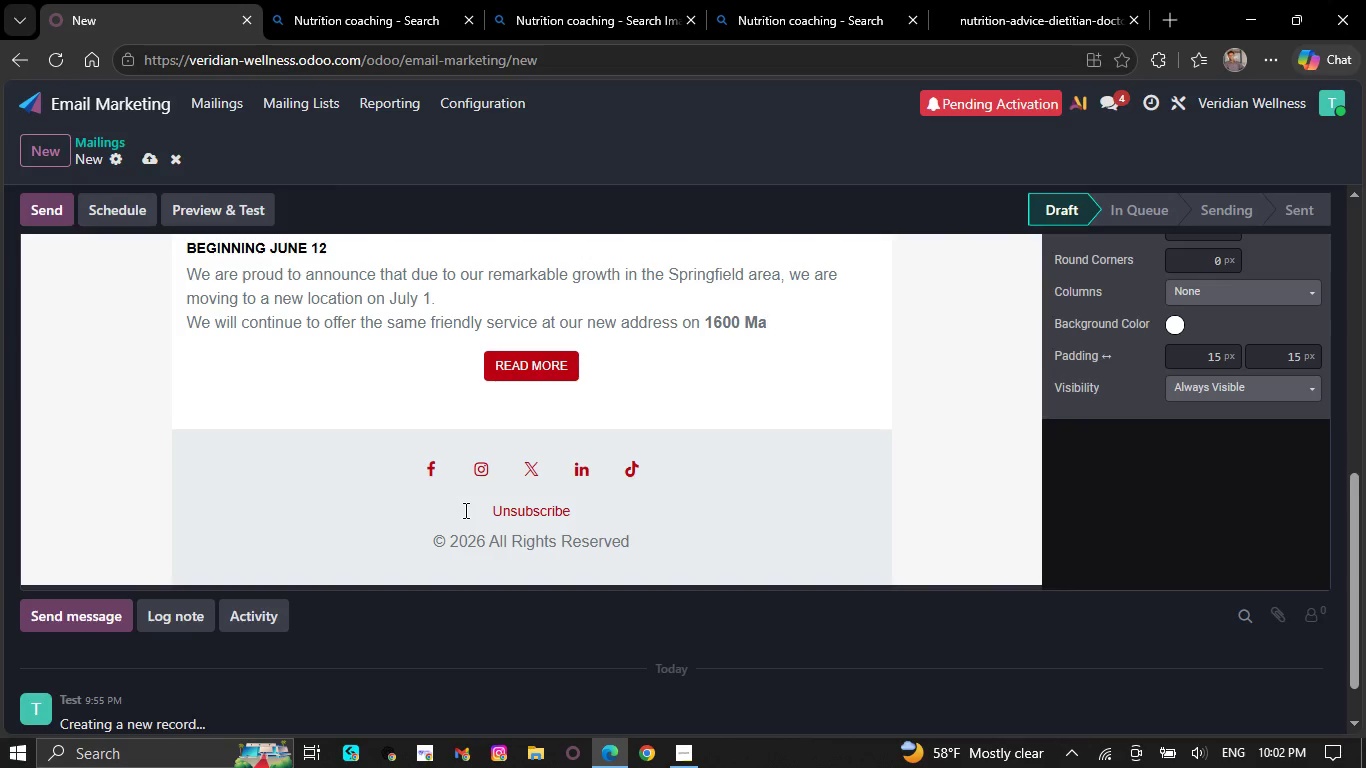 
key(Backspace)
 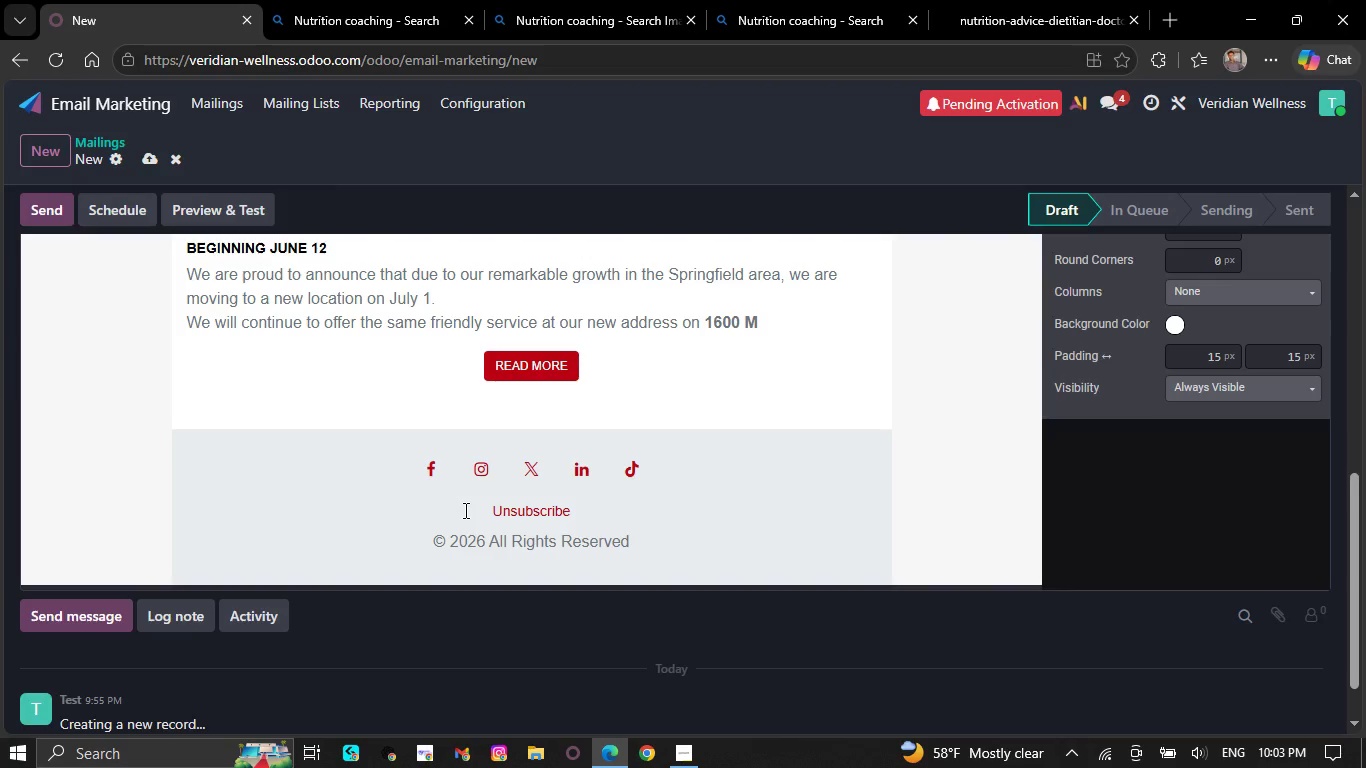 
wait(6.8)
 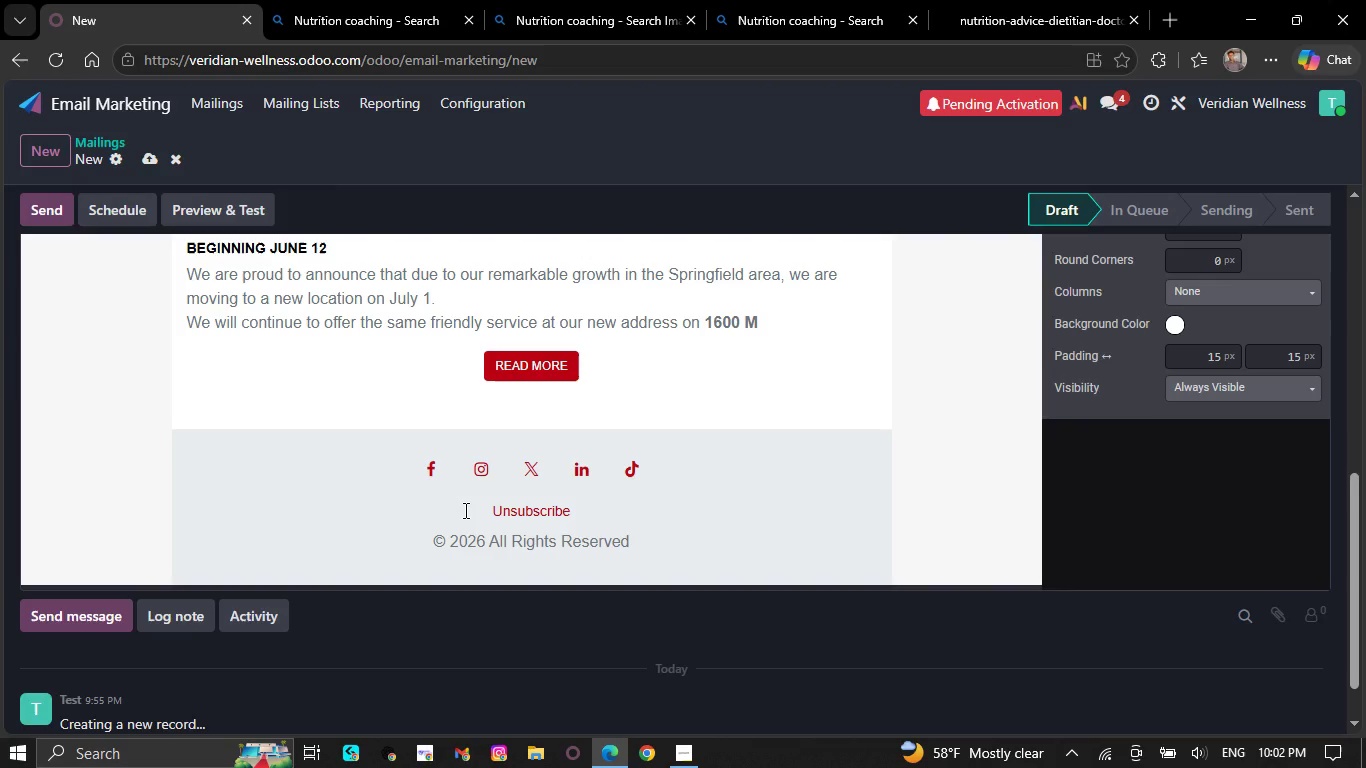 
key(Backspace)
 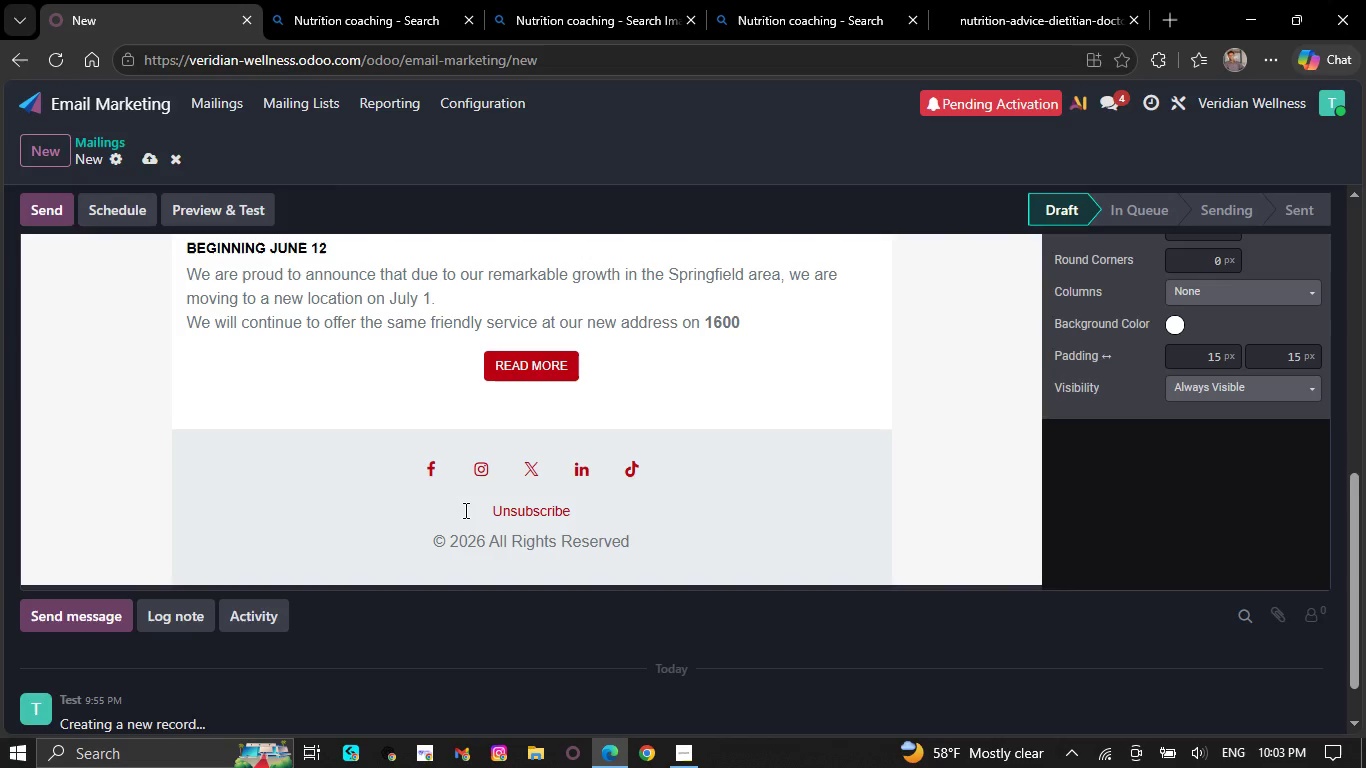 
key(Backspace)
 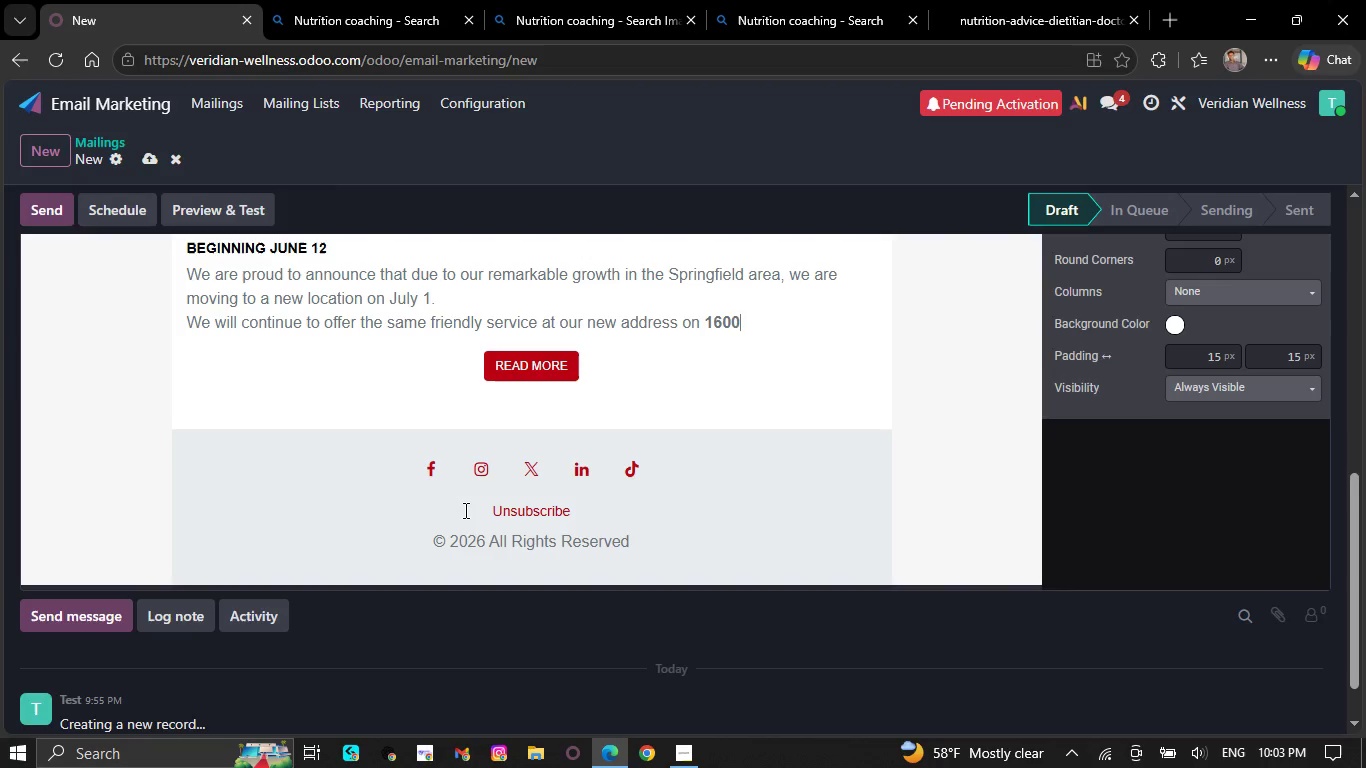 
key(Backspace)
 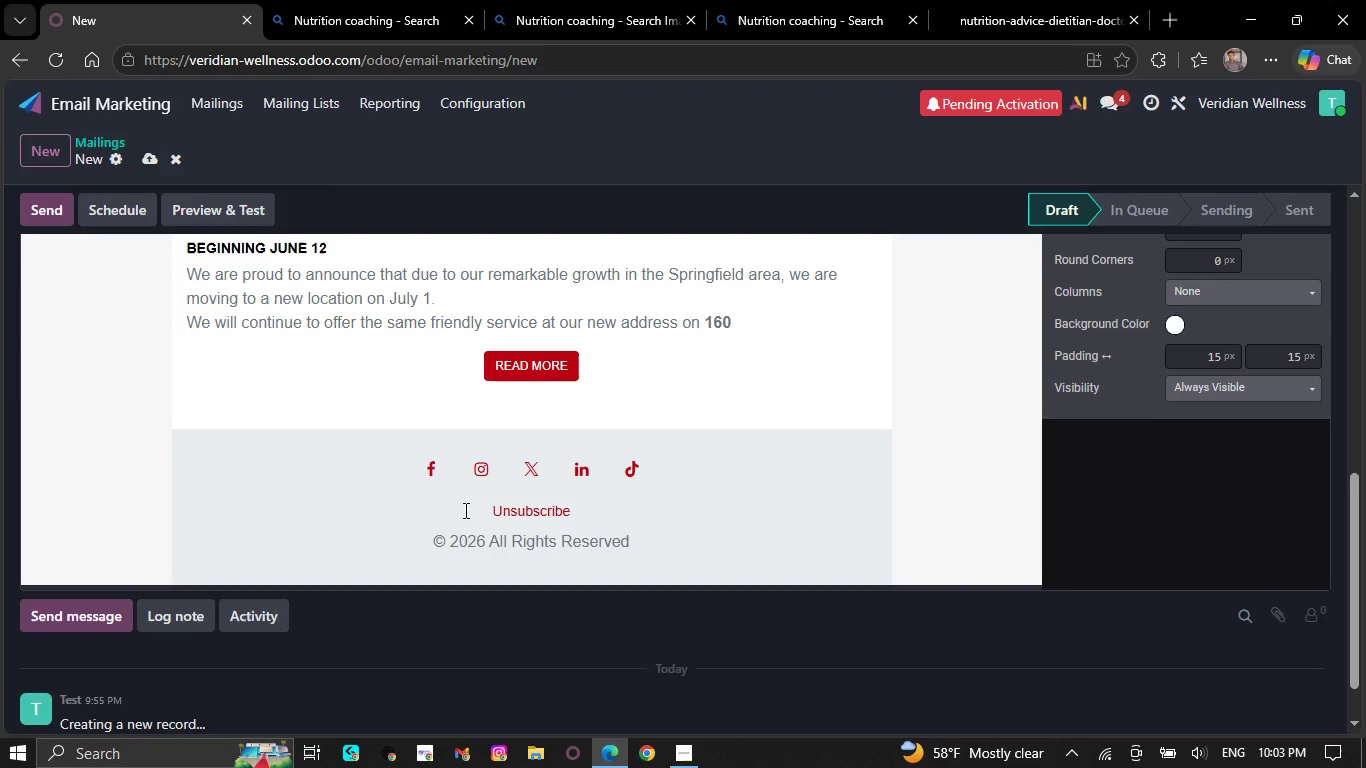 
key(Backspace)
 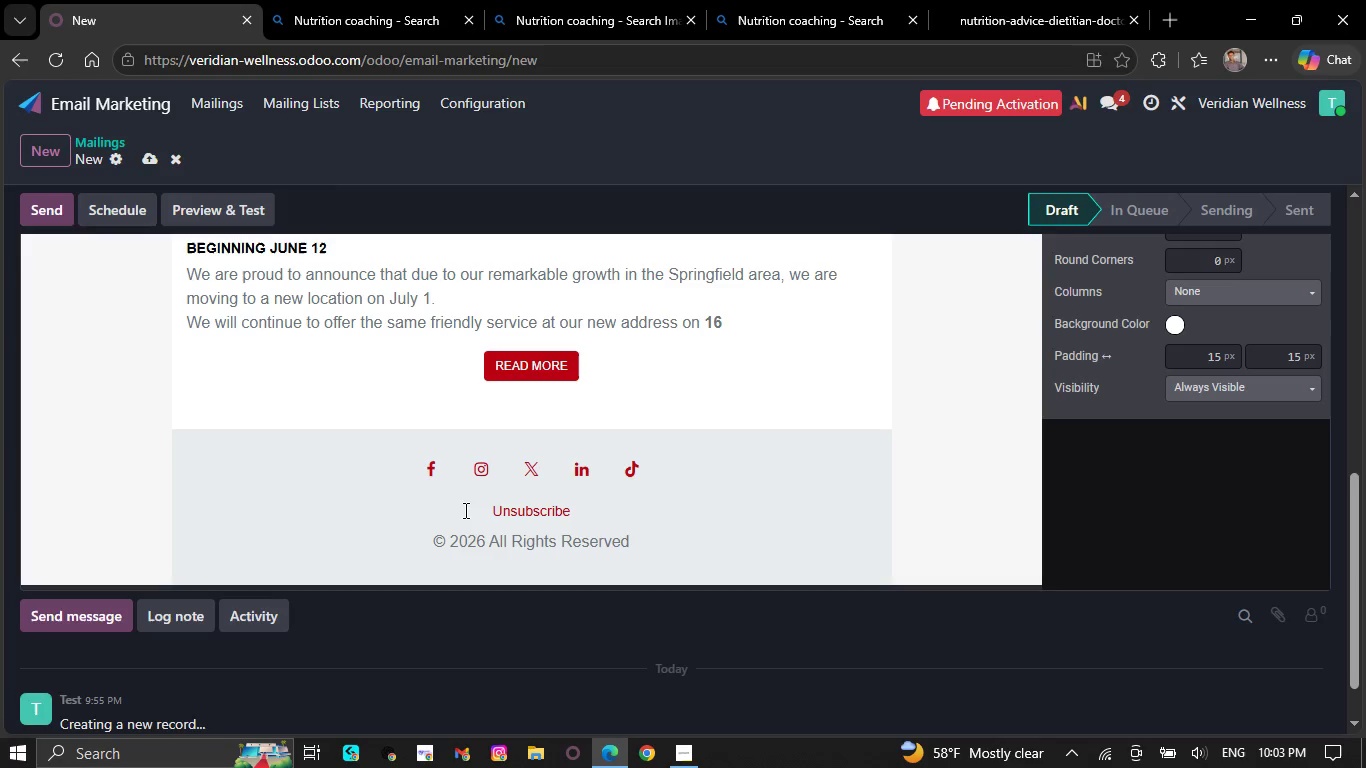 
key(Backspace)
 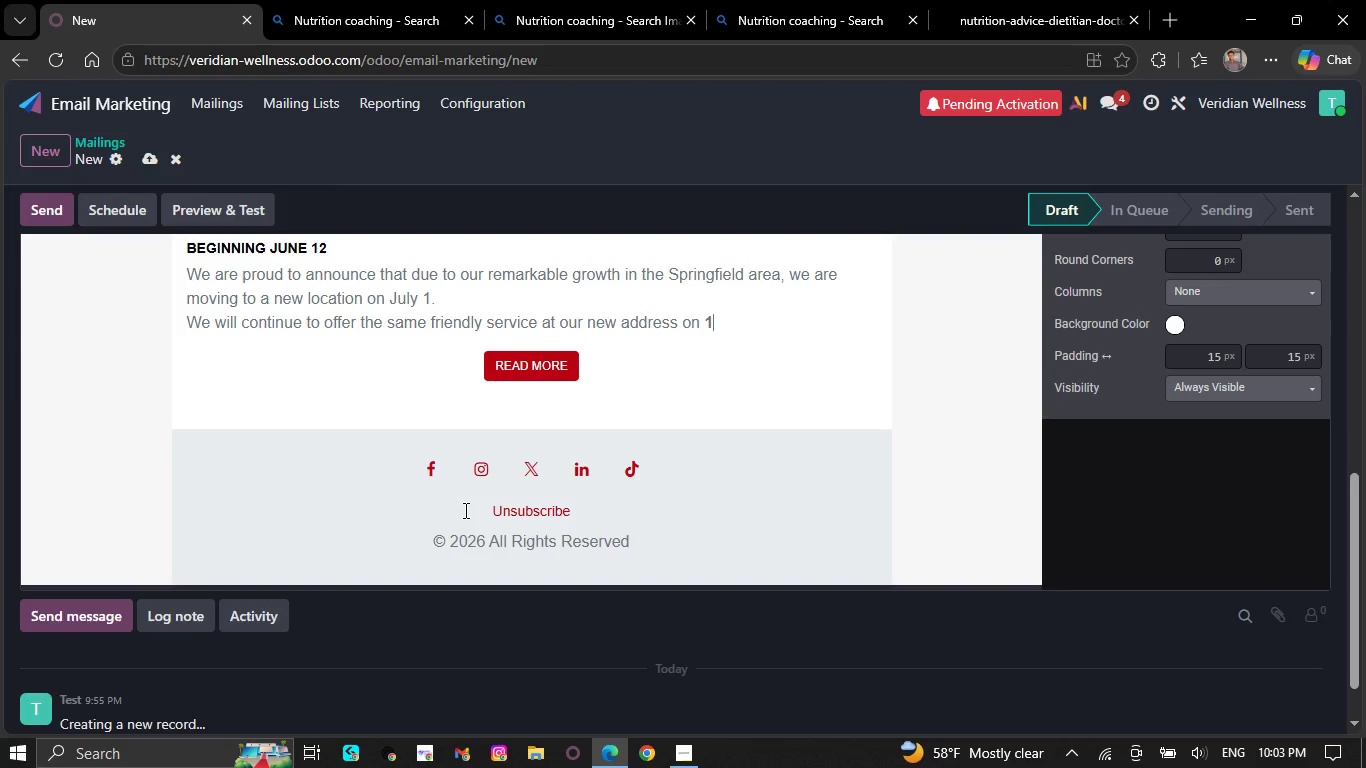 
wait(6.19)
 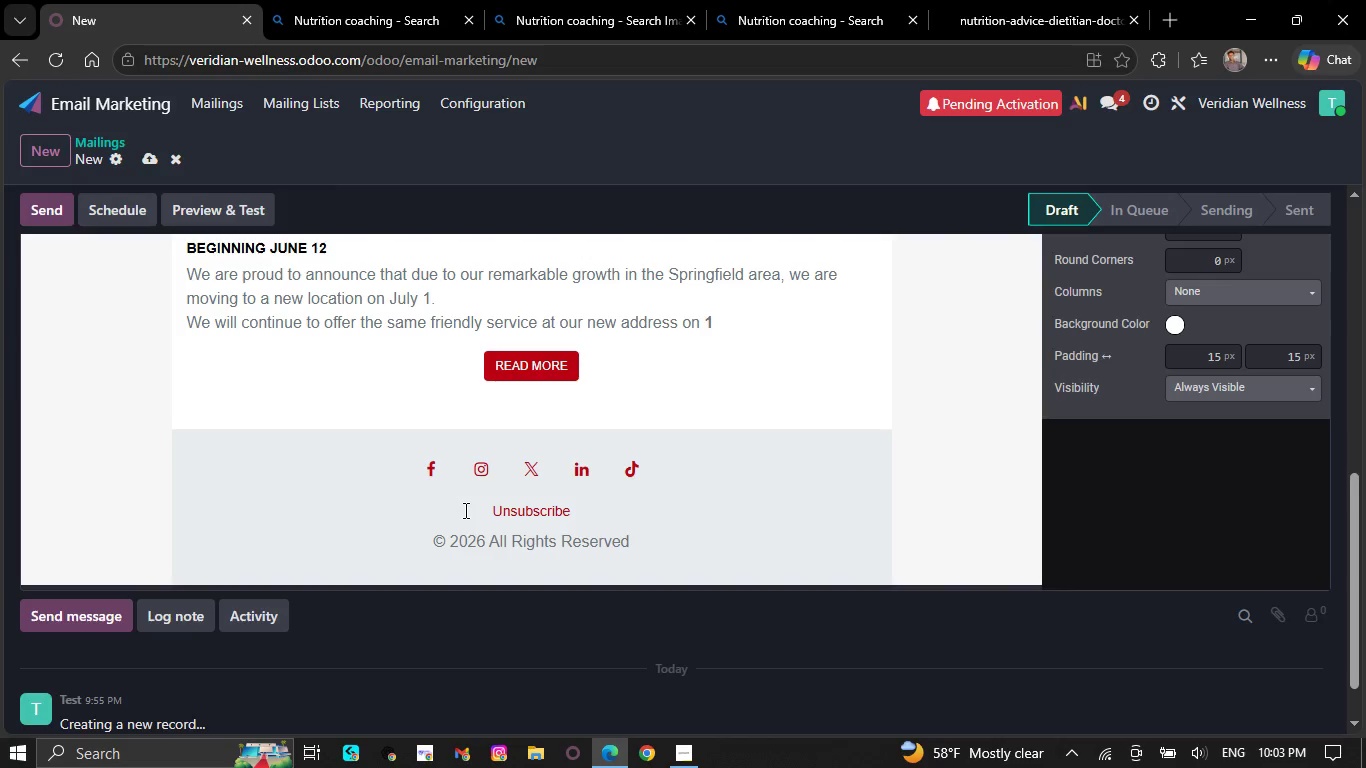 
key(Backspace)
 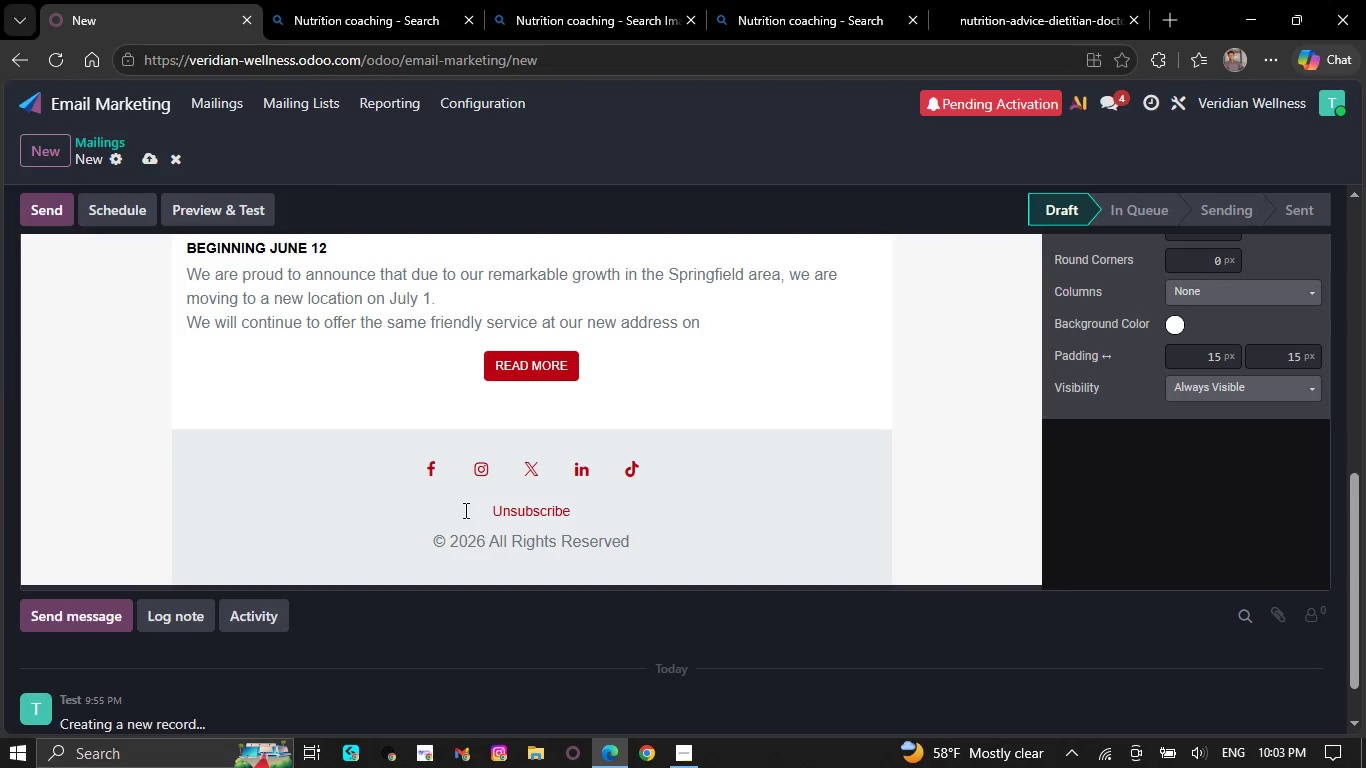 
key(Backspace)
 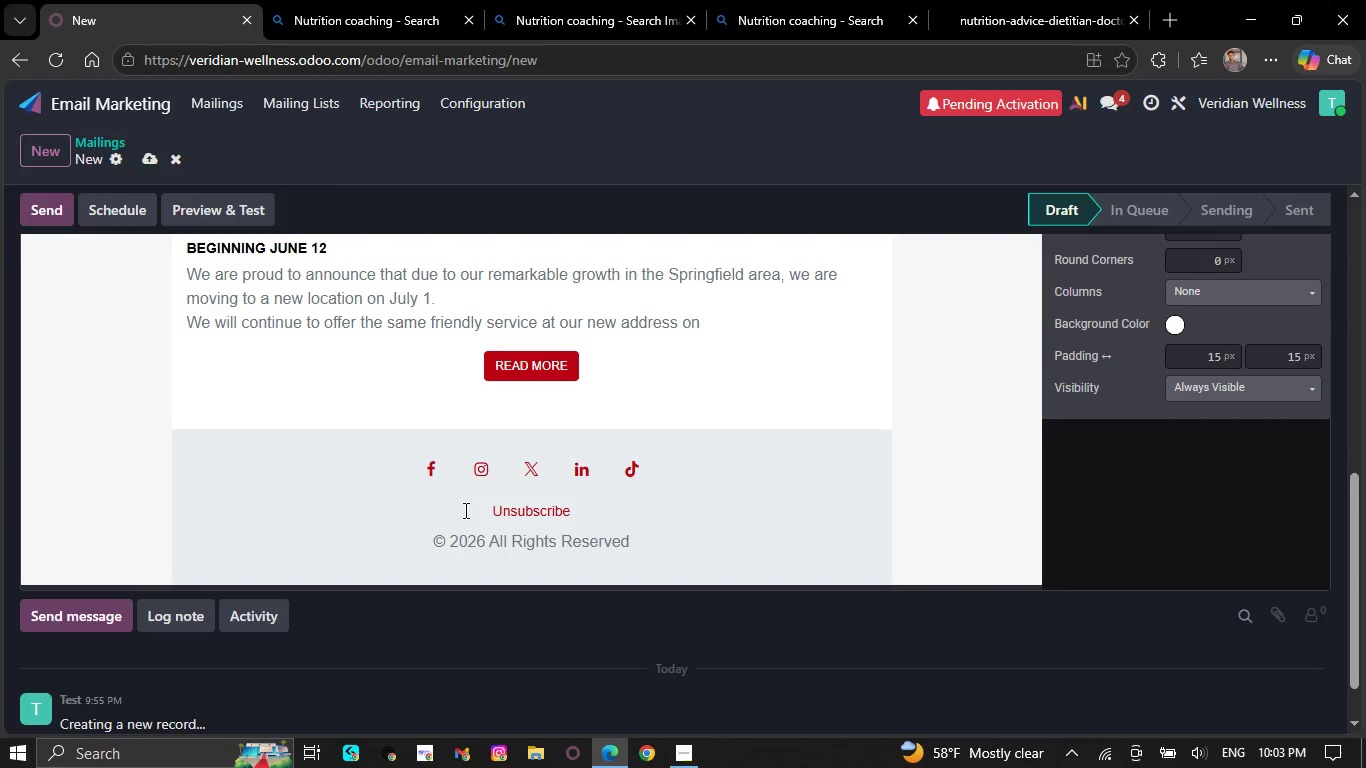 
key(Backspace)
 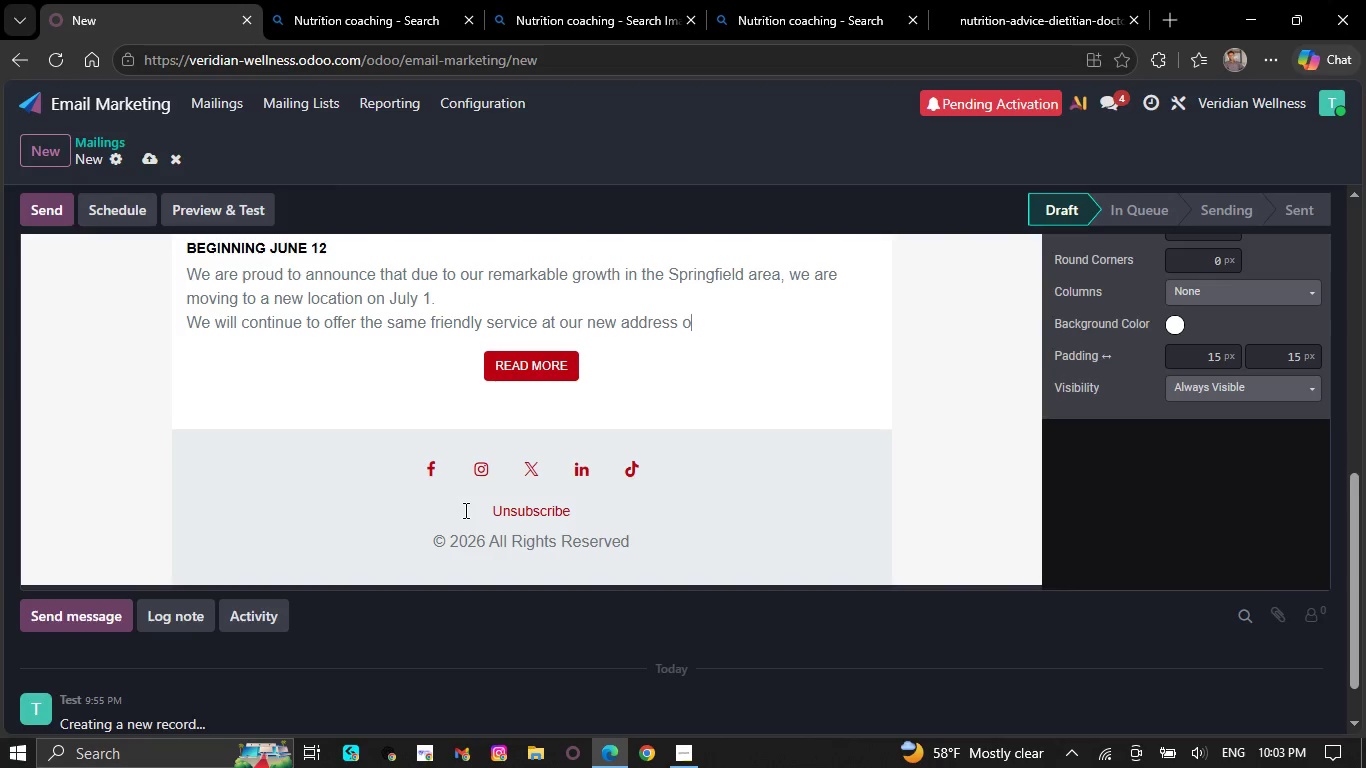 
key(Backspace)
 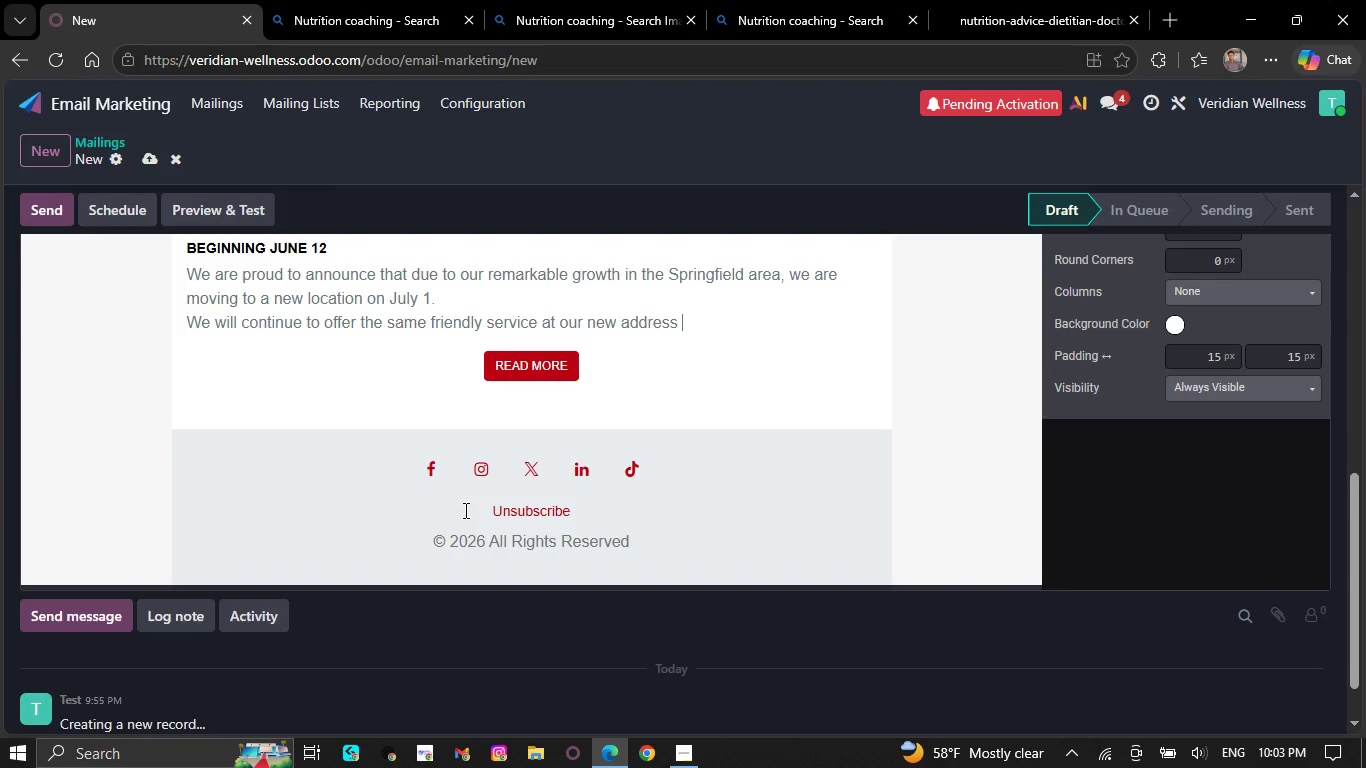 
key(Backspace)
 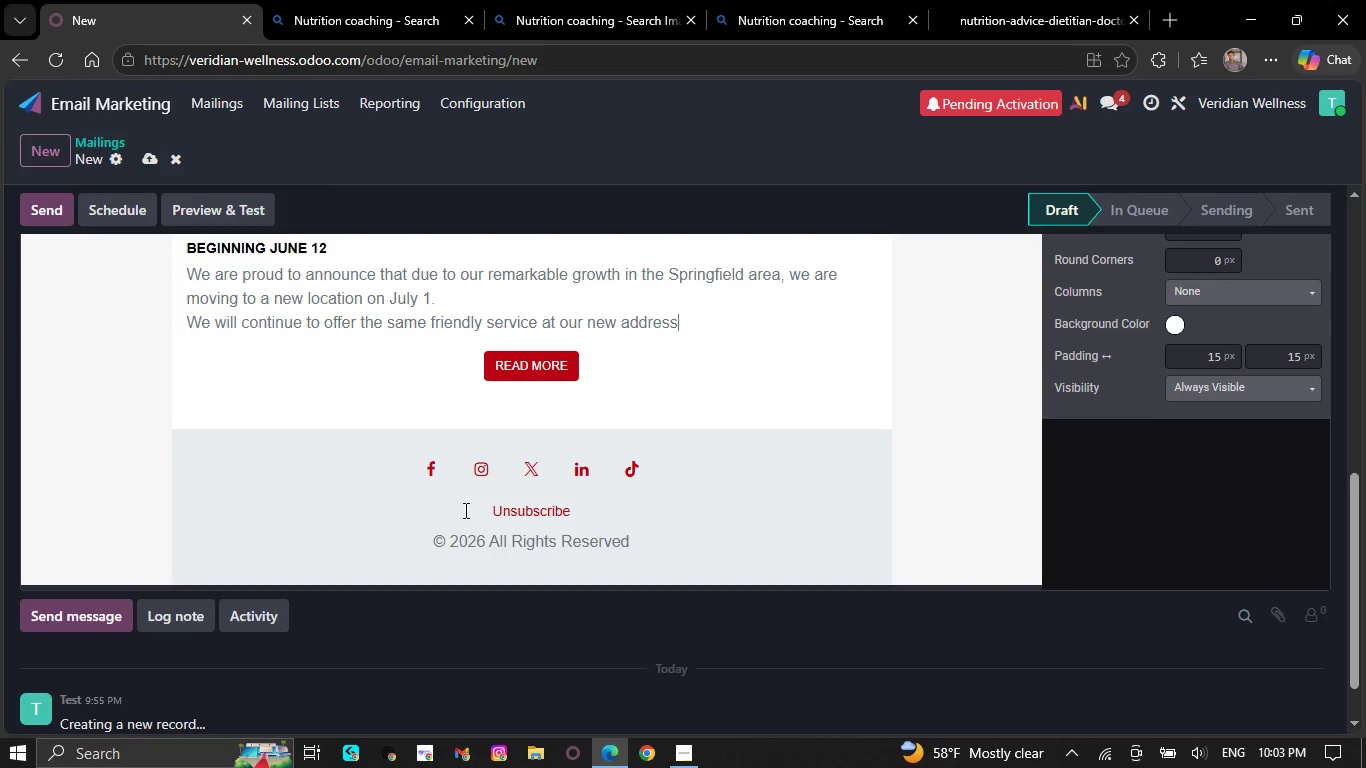 
key(Backspace)
 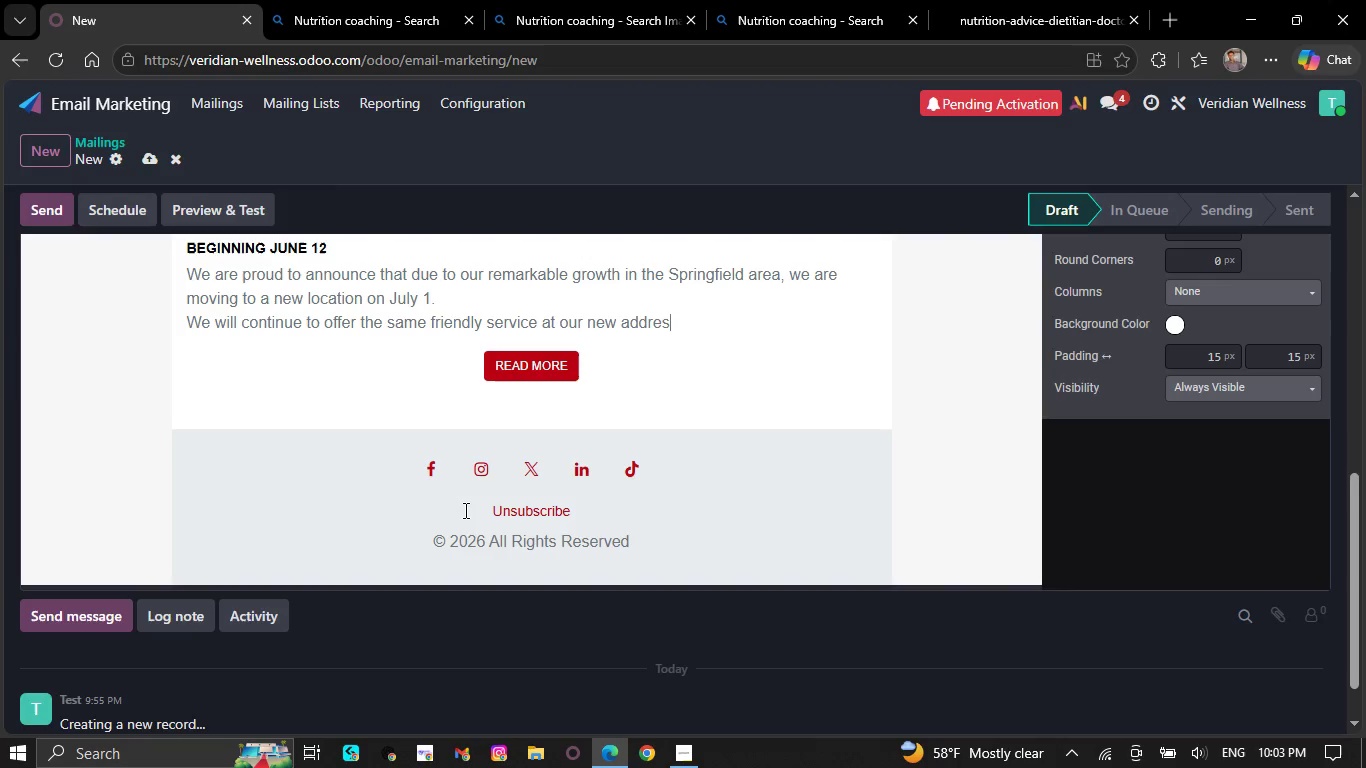 
key(Backspace)
 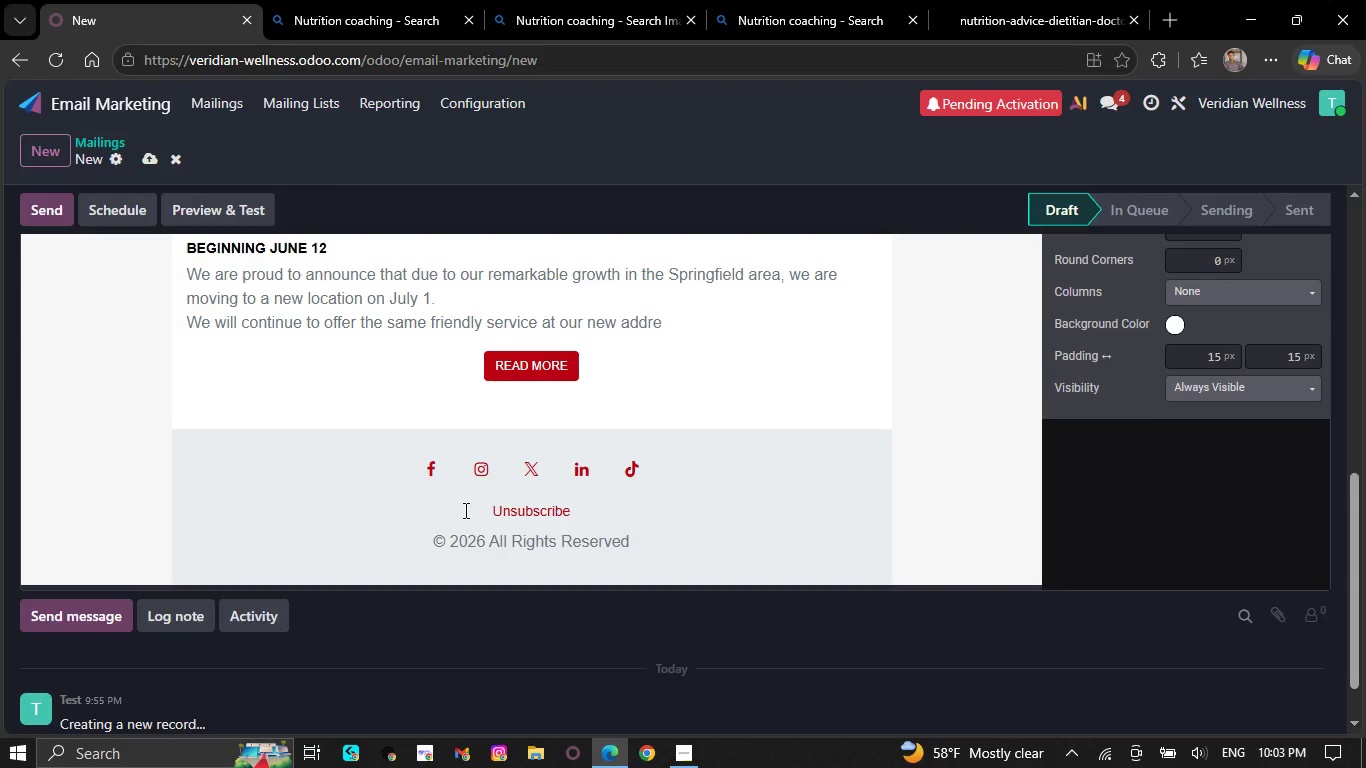 
key(Backspace)
 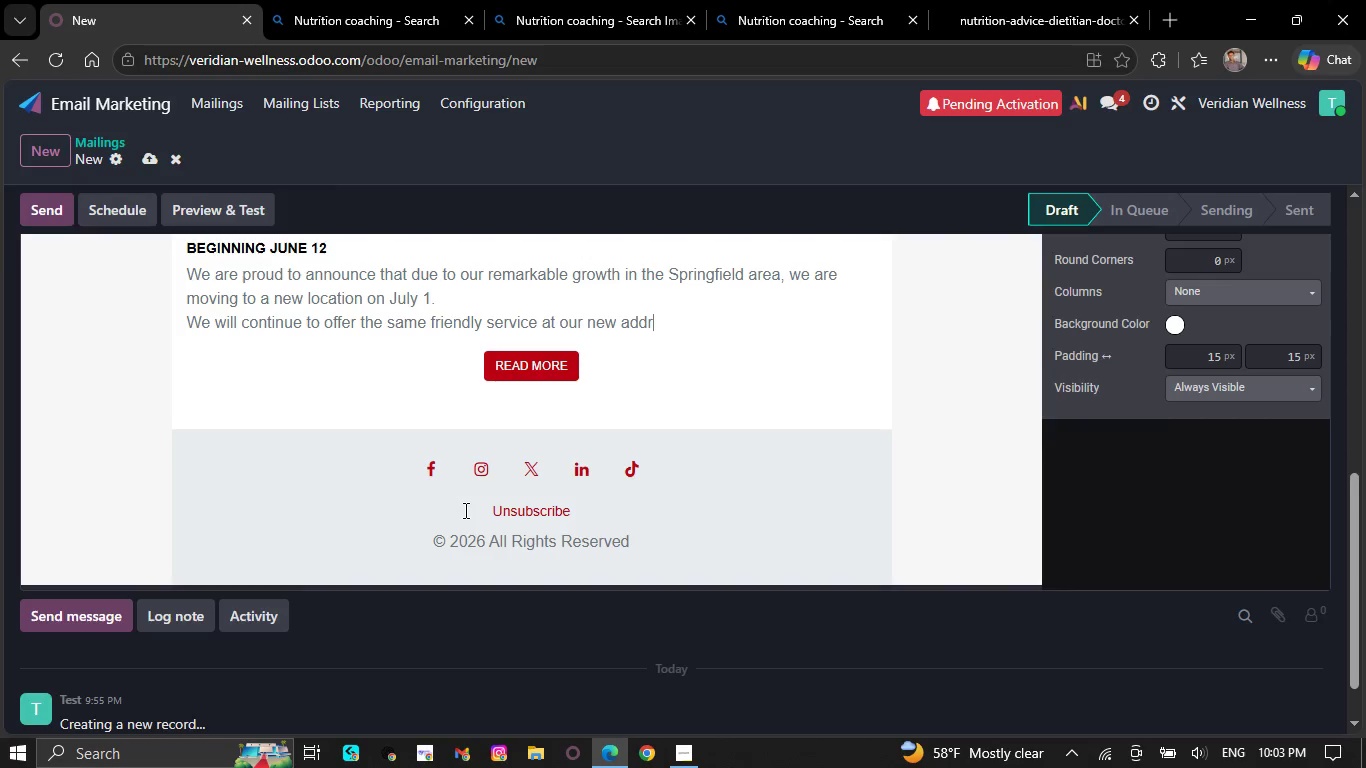 
key(Backspace)
 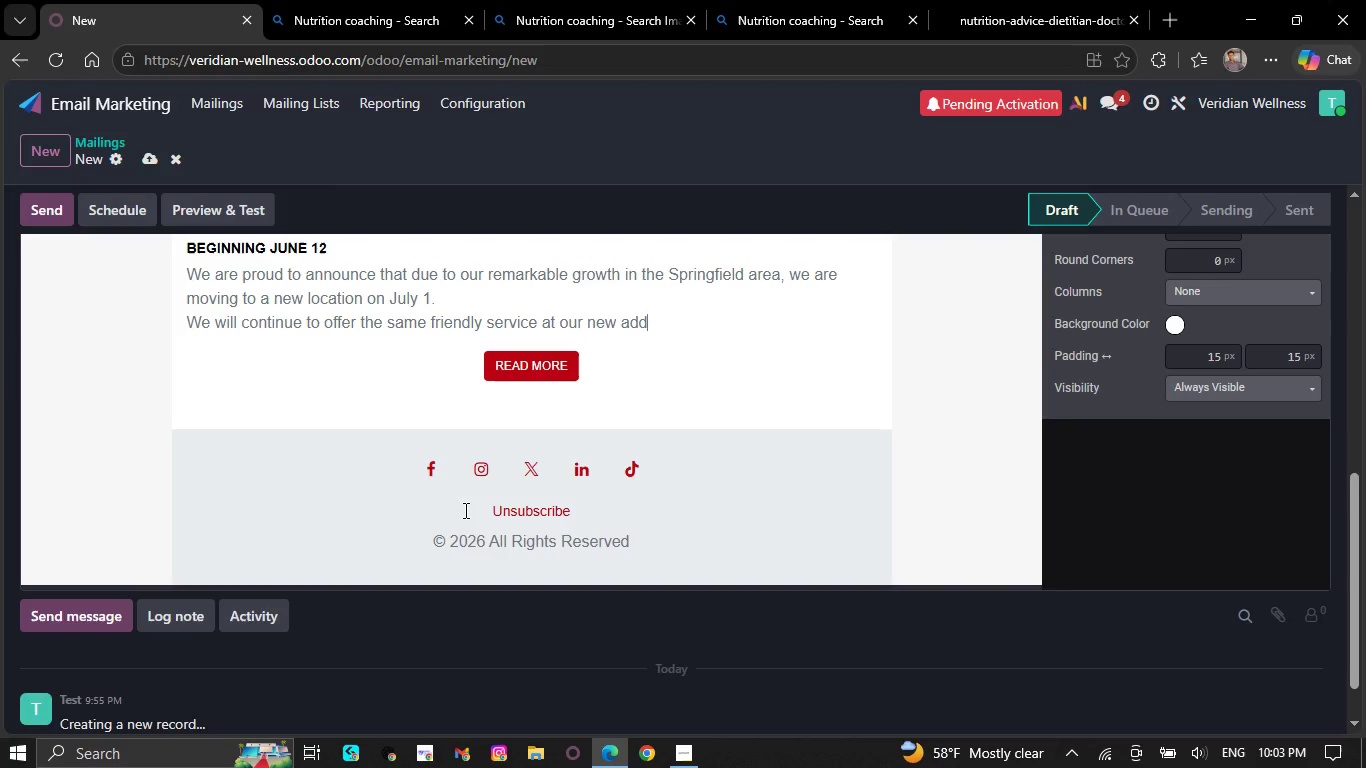 
key(Backspace)
 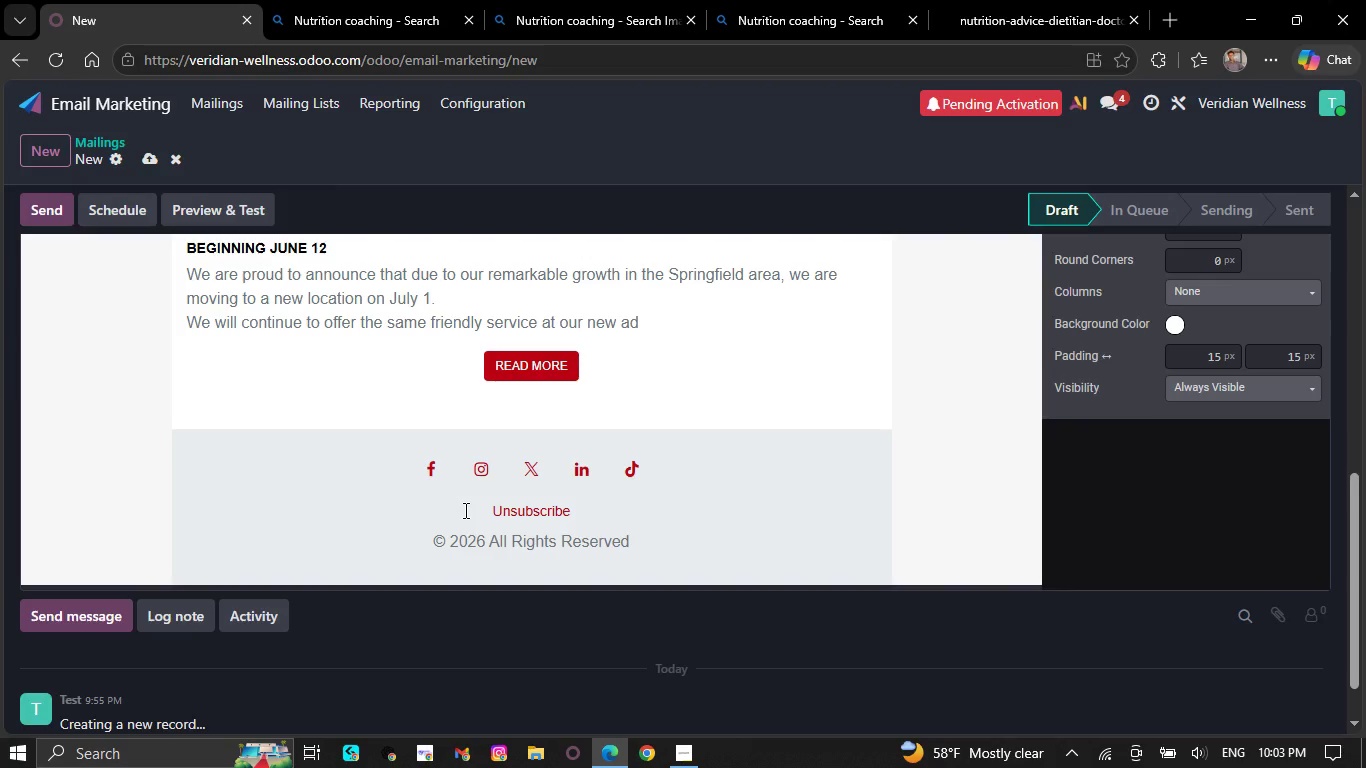 
key(Backspace)
 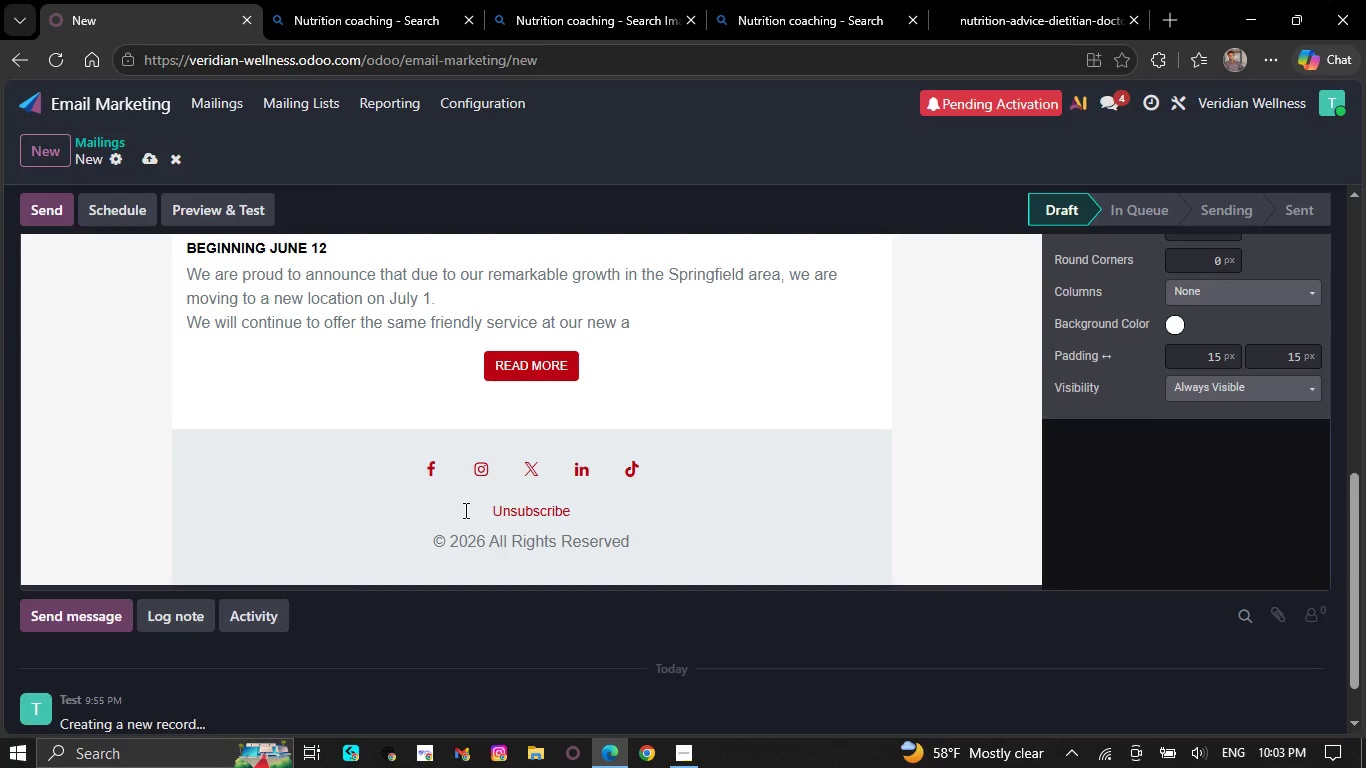 
wait(5.31)
 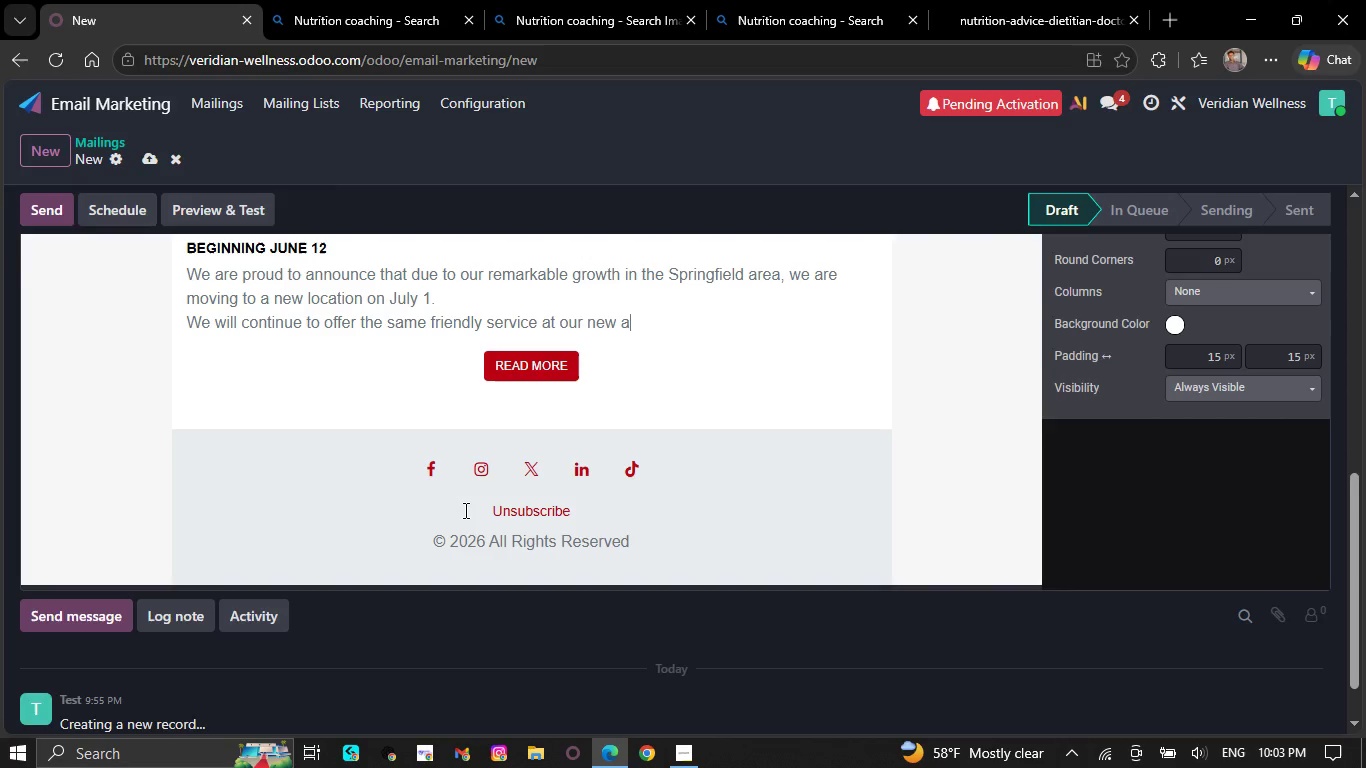 
key(Backspace)
 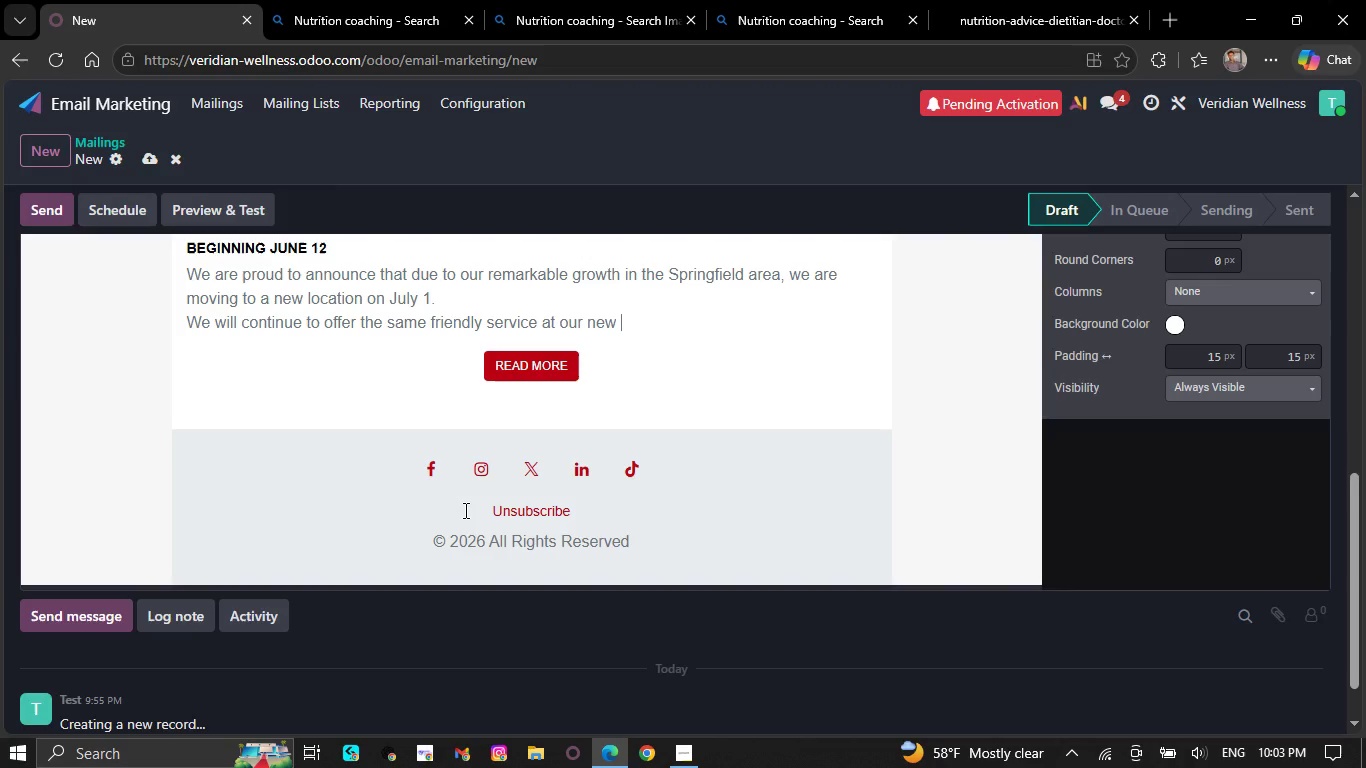 
key(Backspace)
 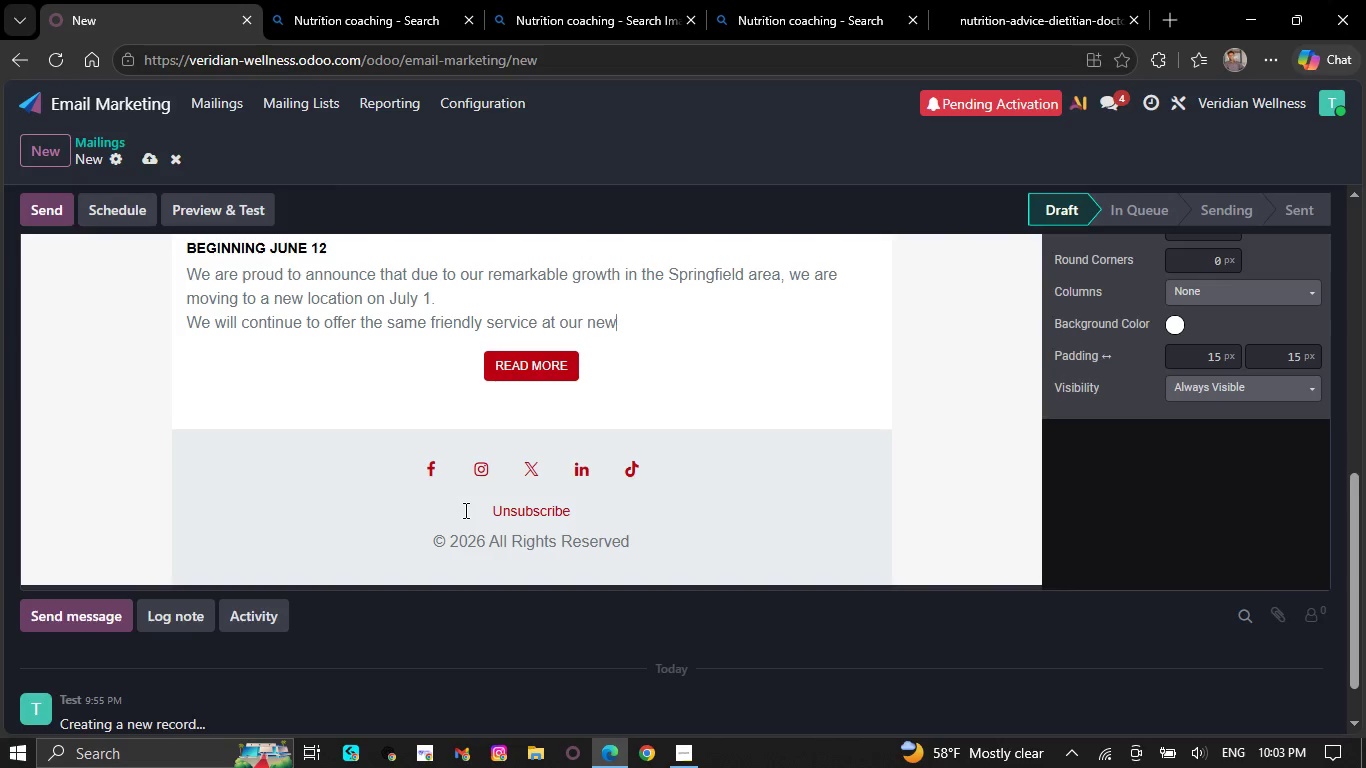 
wait(5.5)
 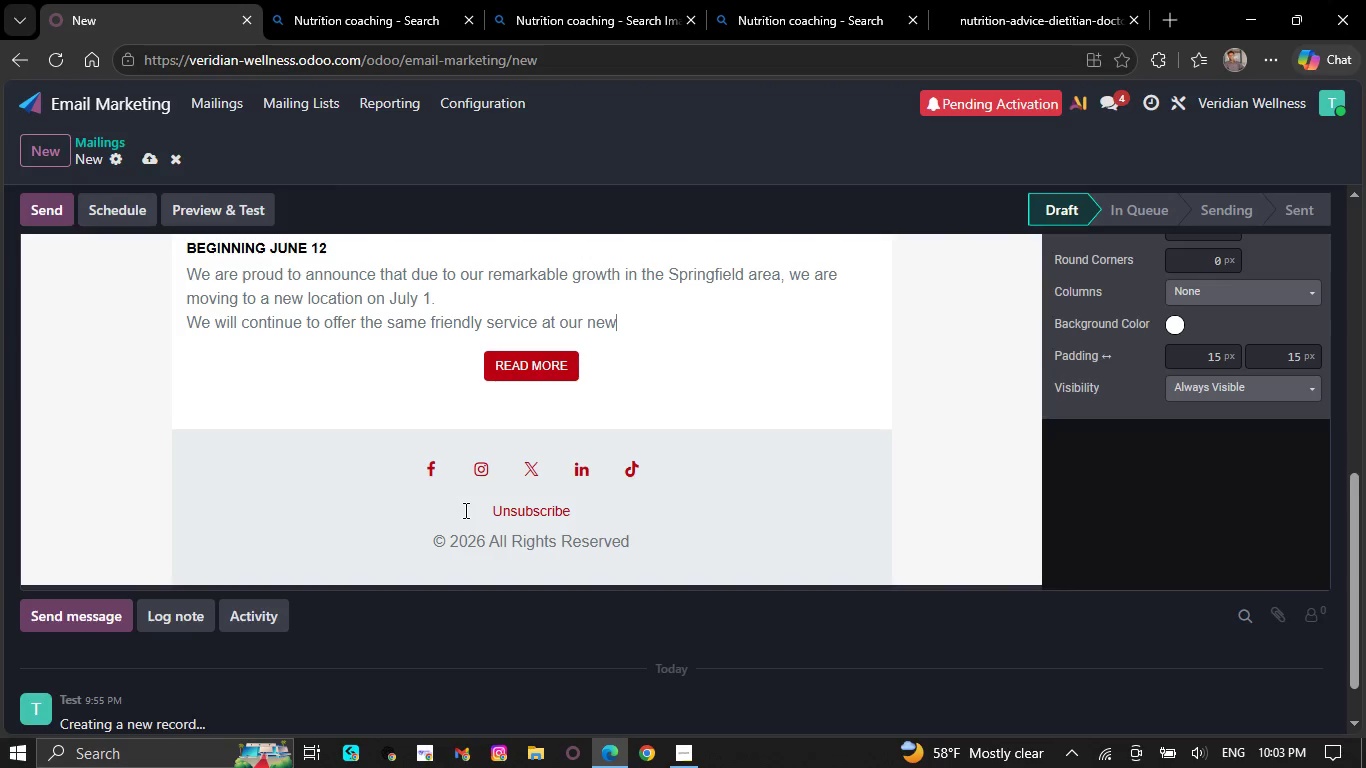 
key(Backspace)
 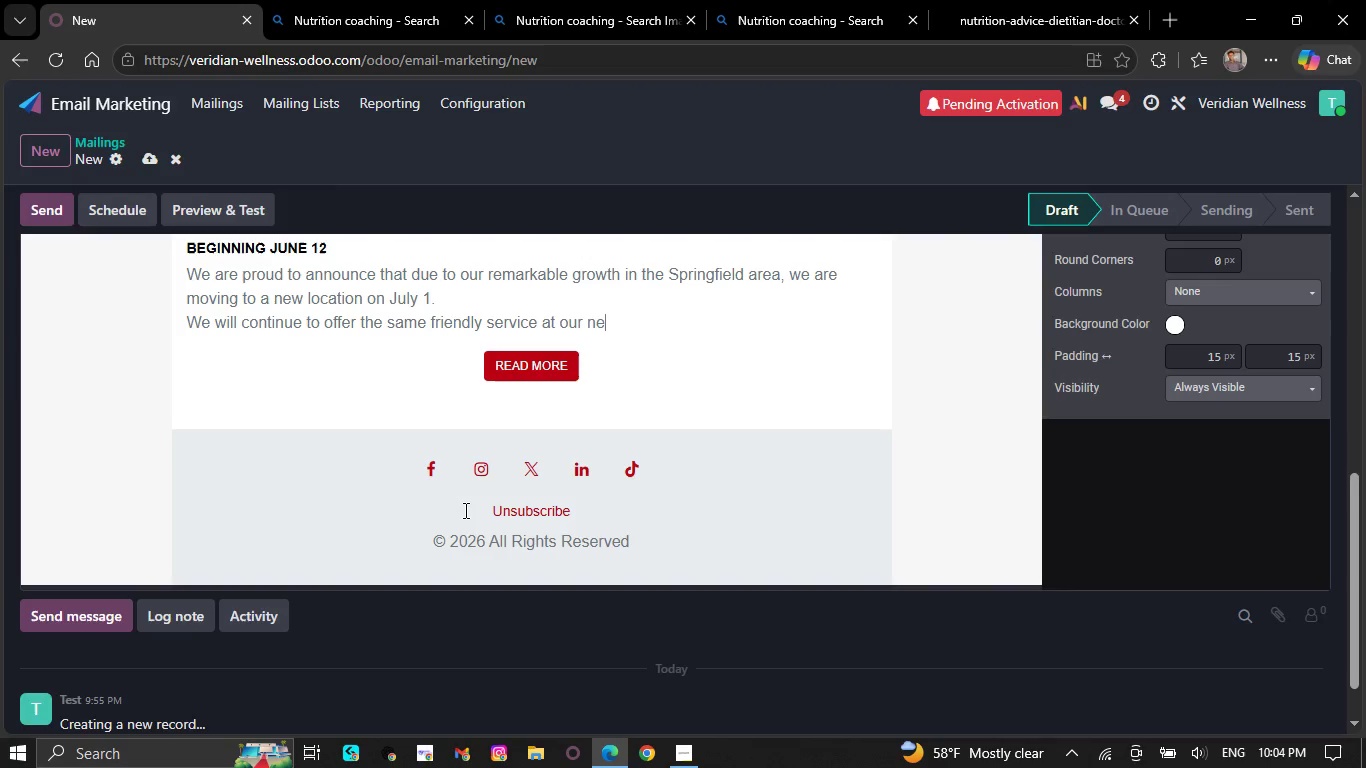 
key(Backspace)
 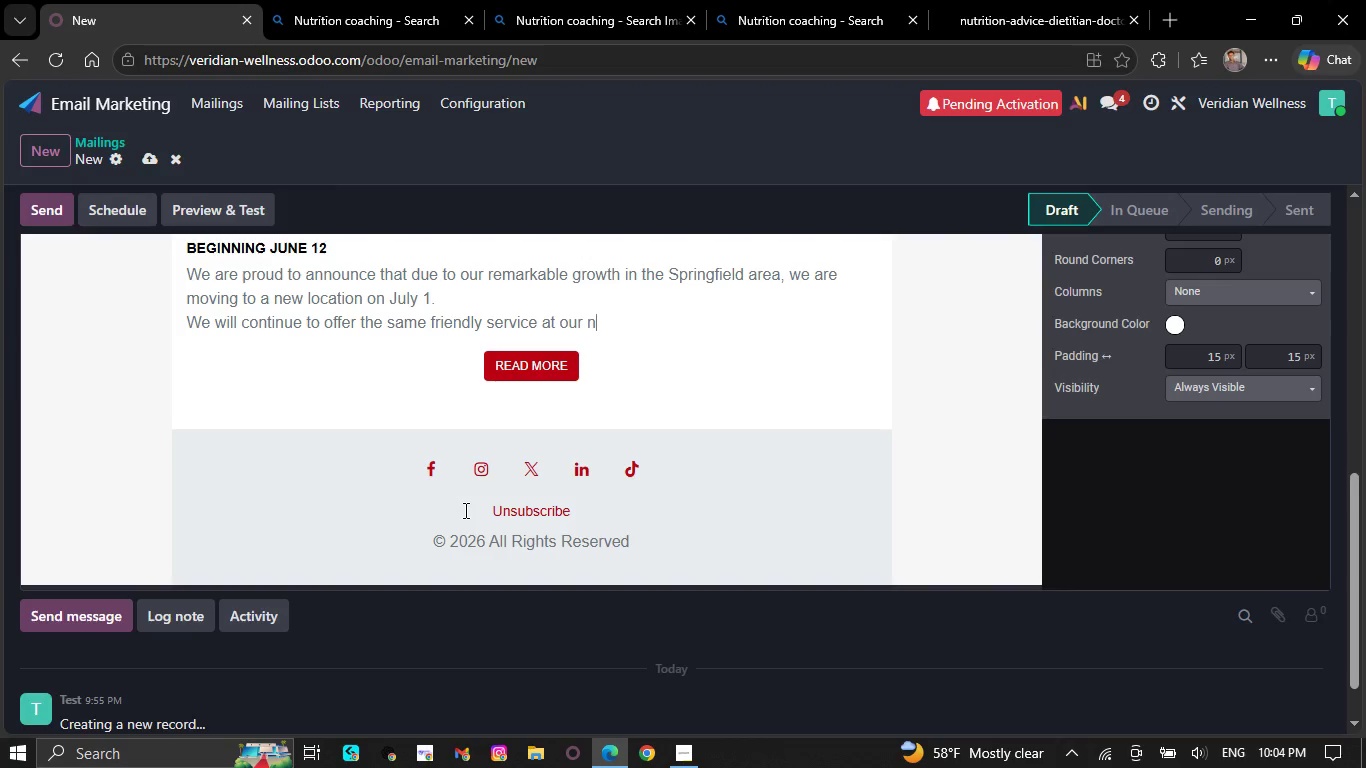 
wait(5.66)
 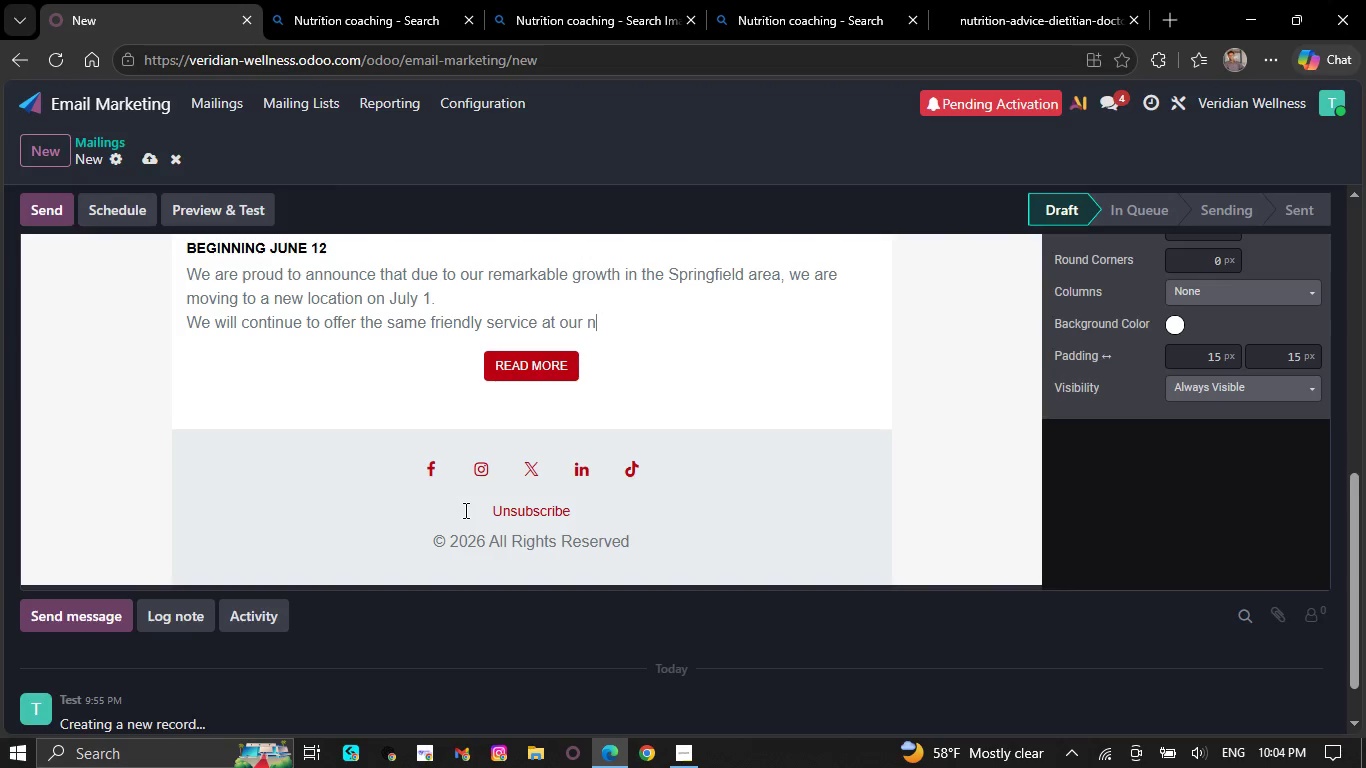 
key(Backspace)
 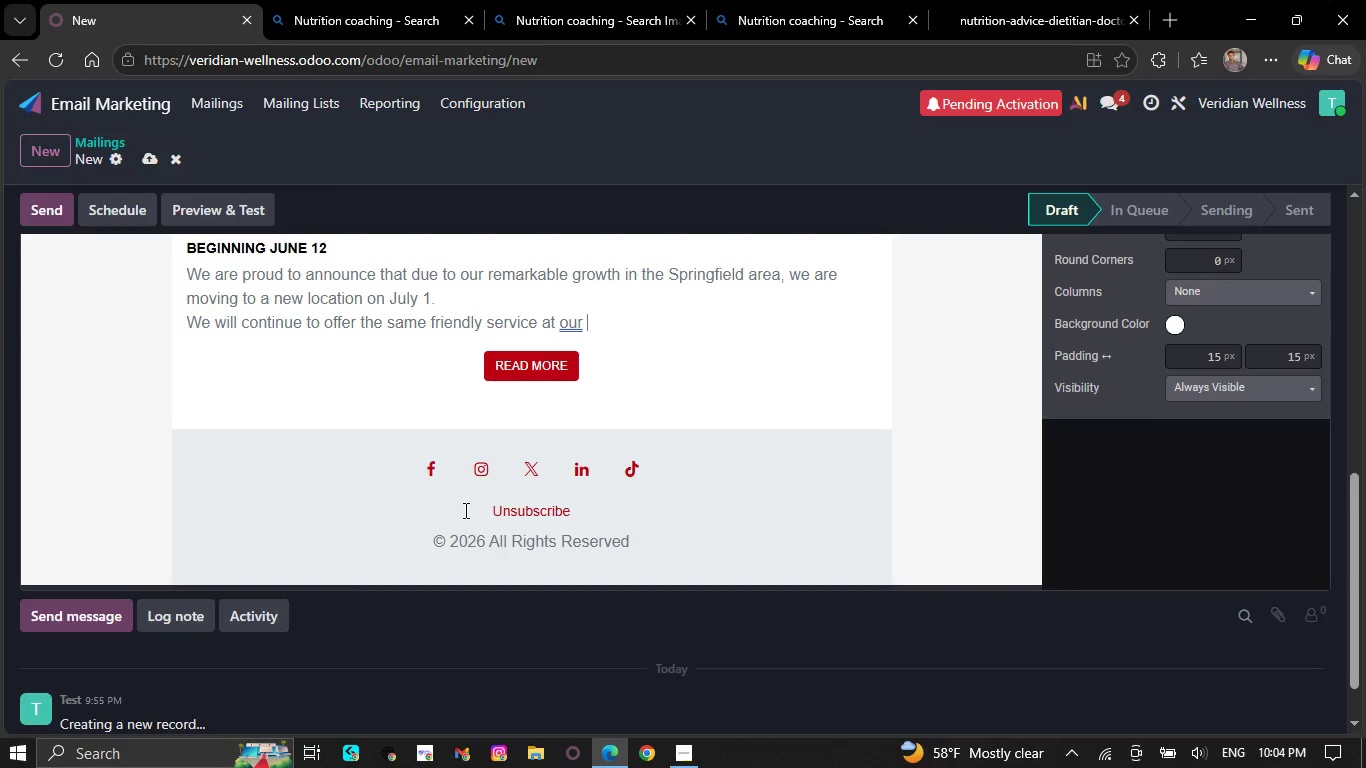 
key(Backspace)
 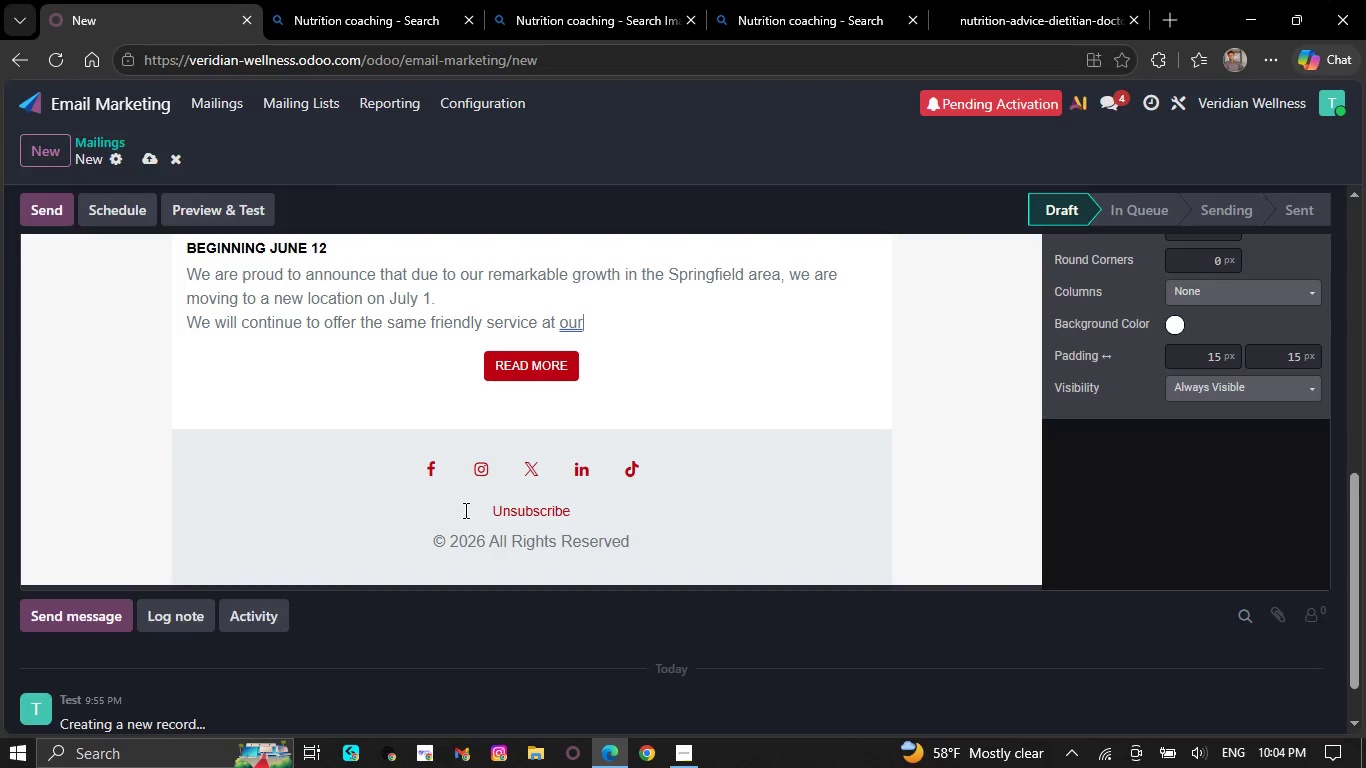 
wait(5.88)
 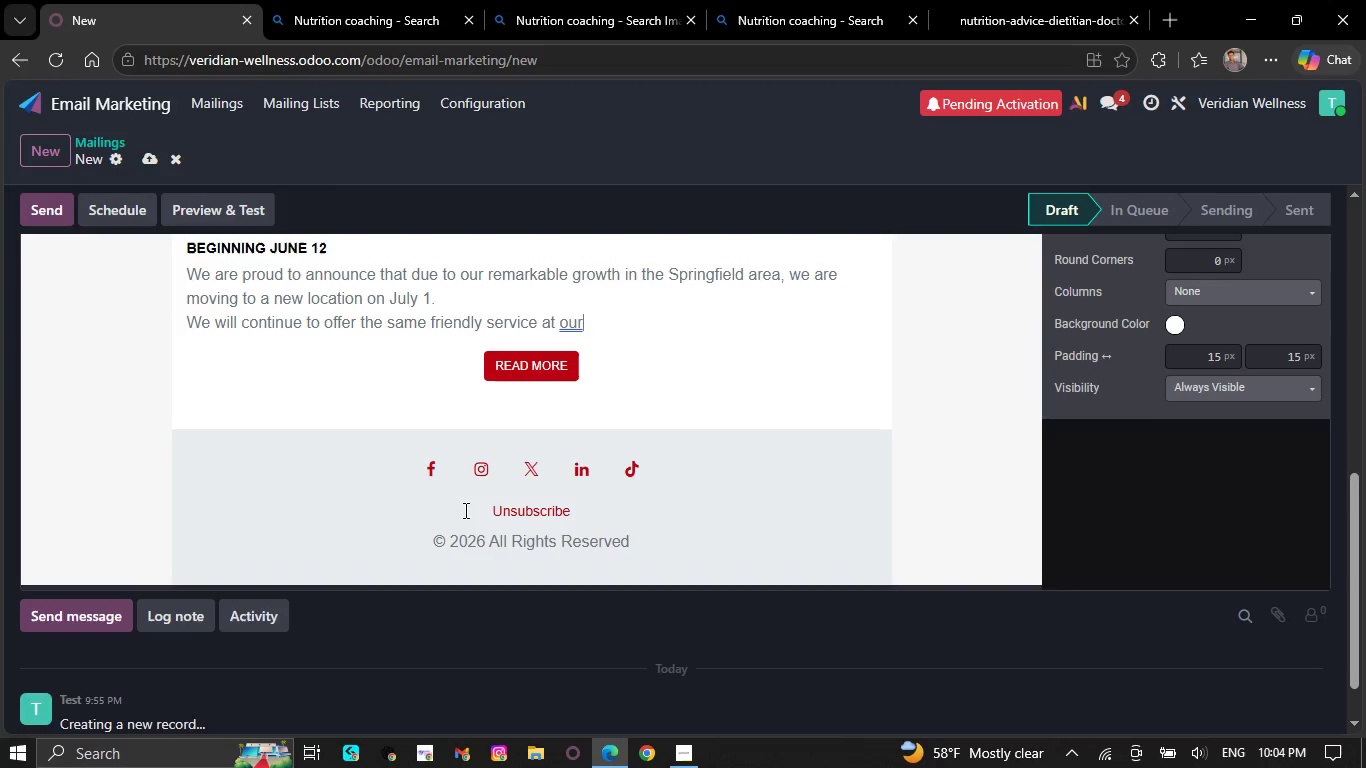 
key(Backspace)
 